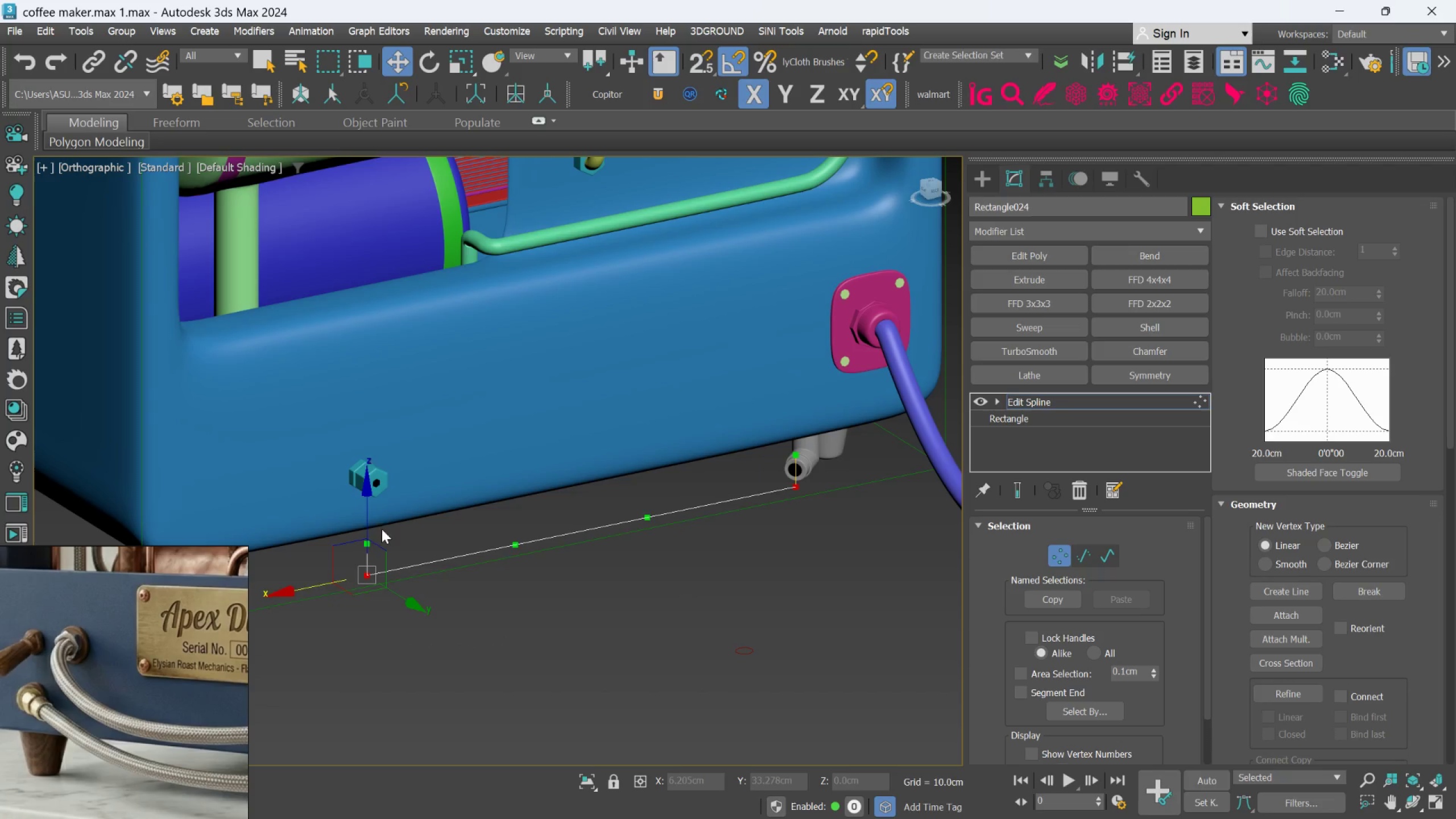 
left_click_drag(start_coordinate=[369, 522], to_coordinate=[366, 509])
 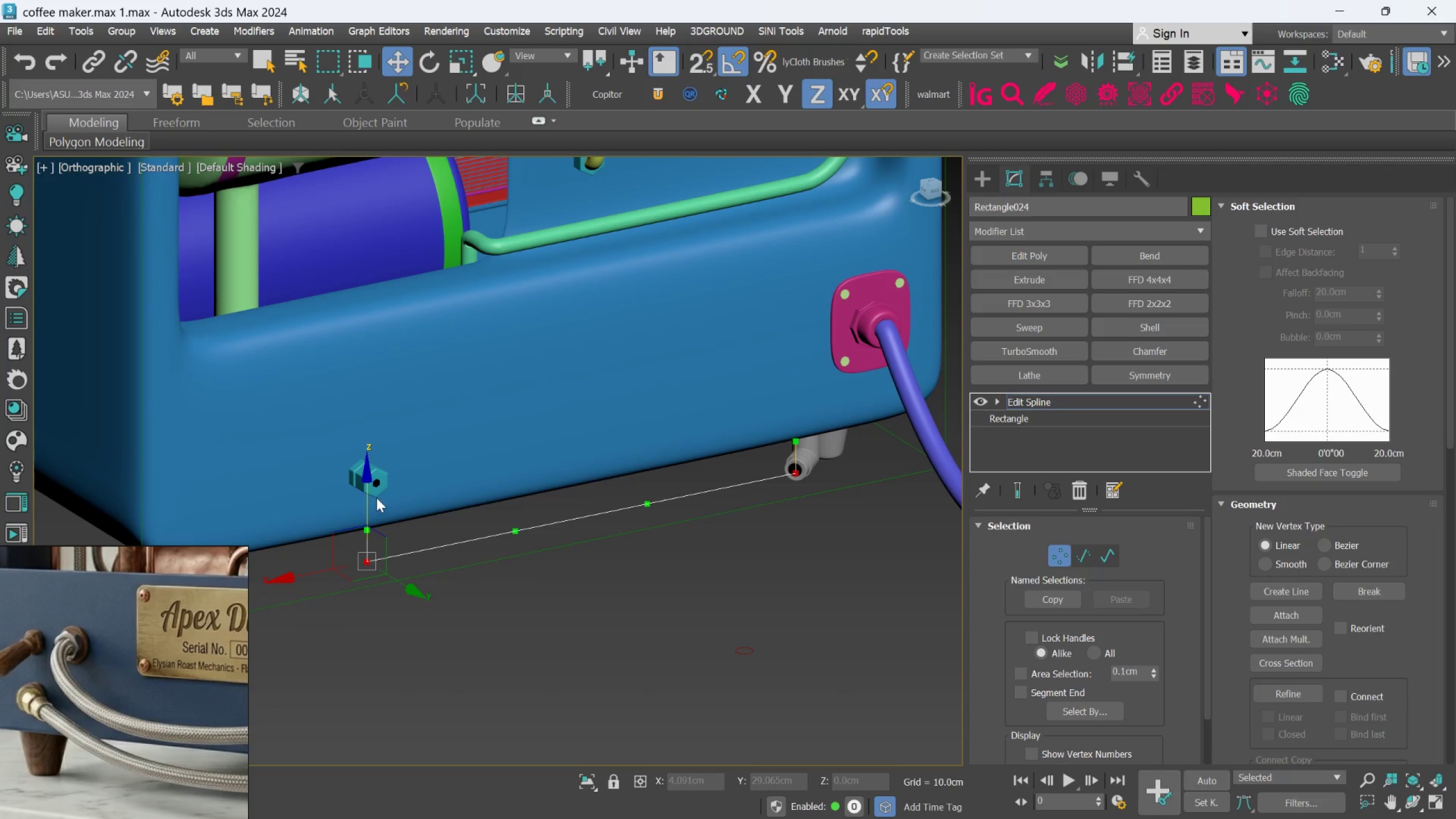 
scroll: coordinate [386, 489], scroll_direction: up, amount: 4.0
 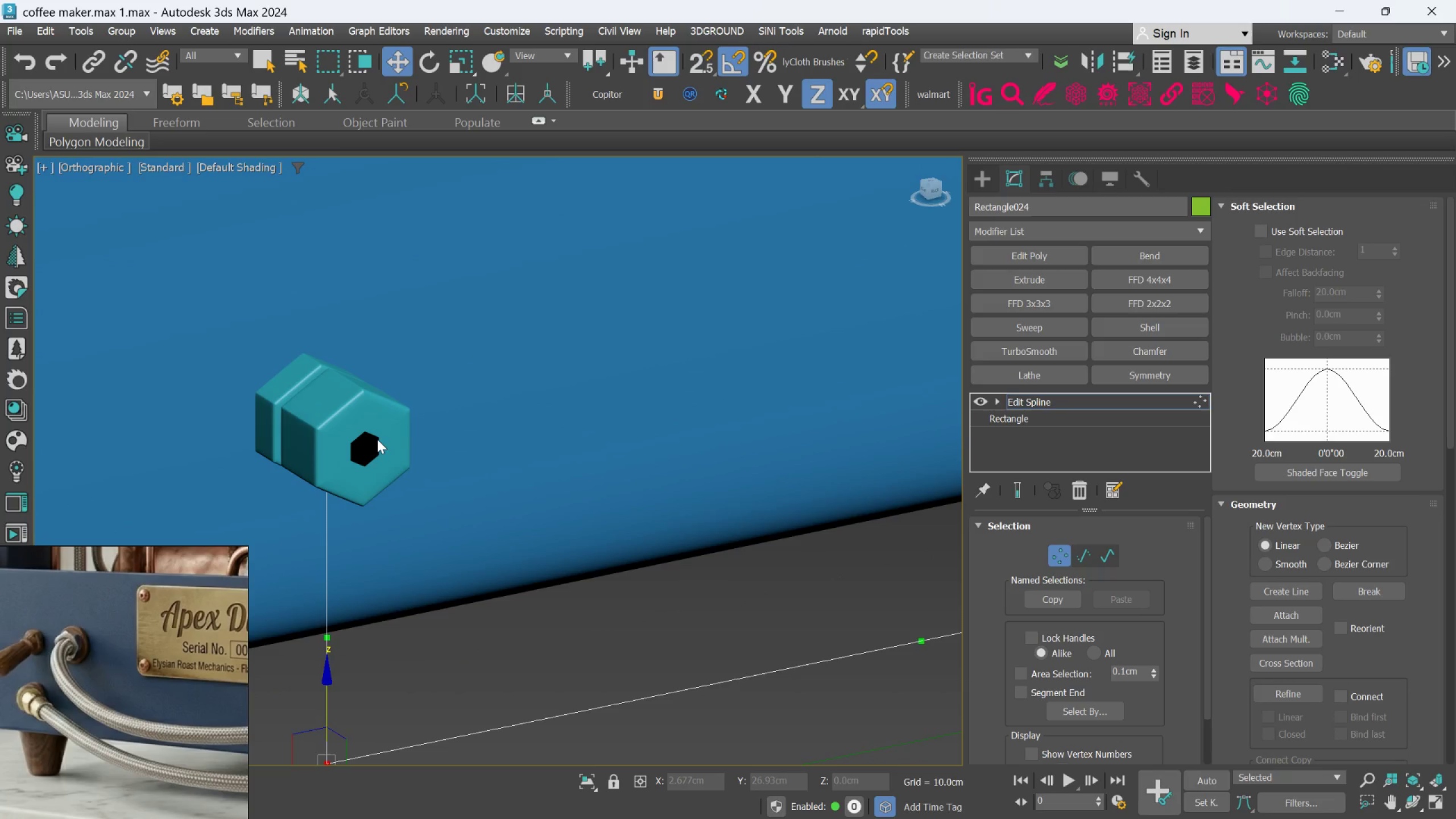 
scroll: coordinate [377, 439], scroll_direction: down, amount: 2.0
 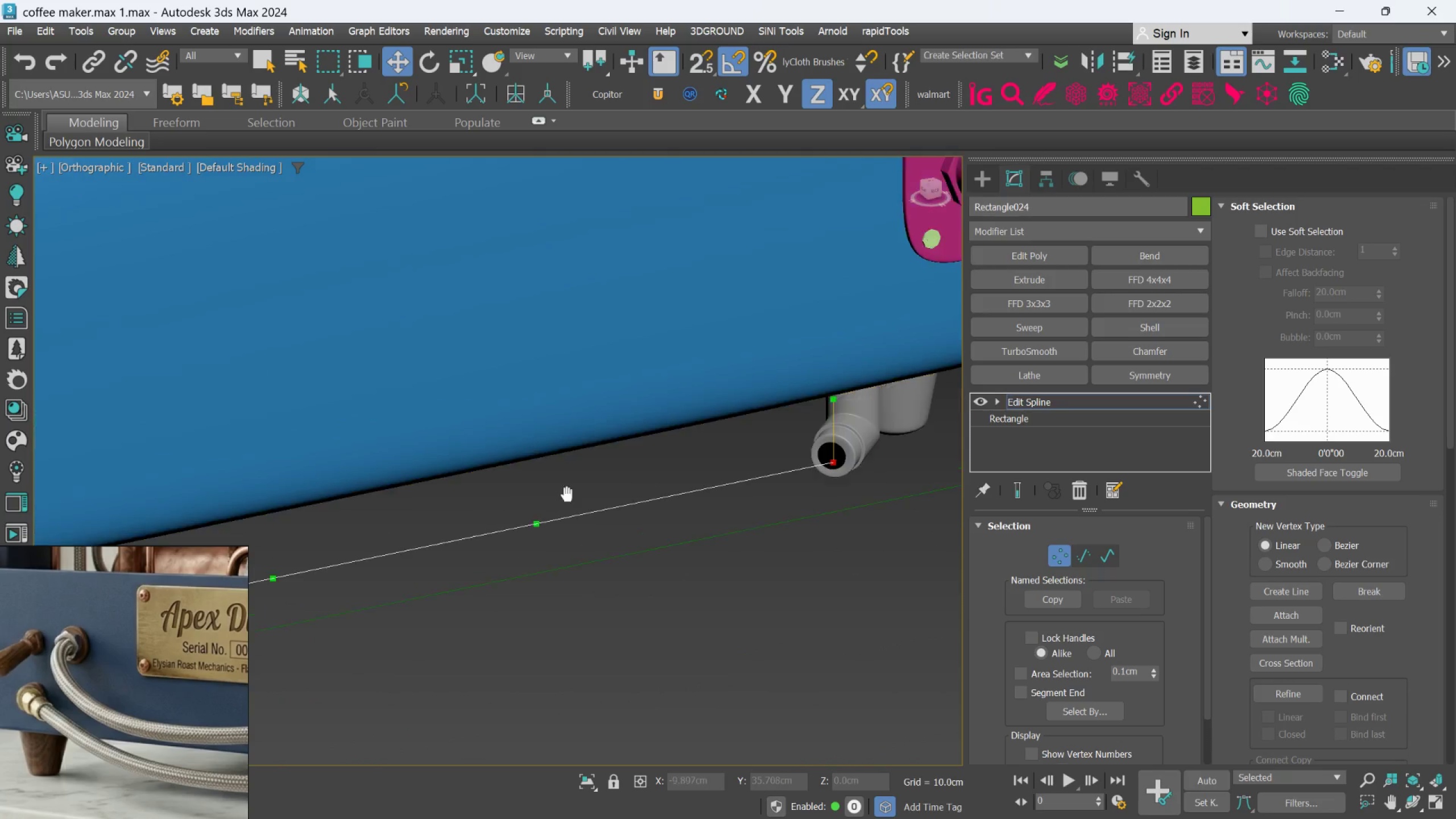 
middle_click([763, 472])
 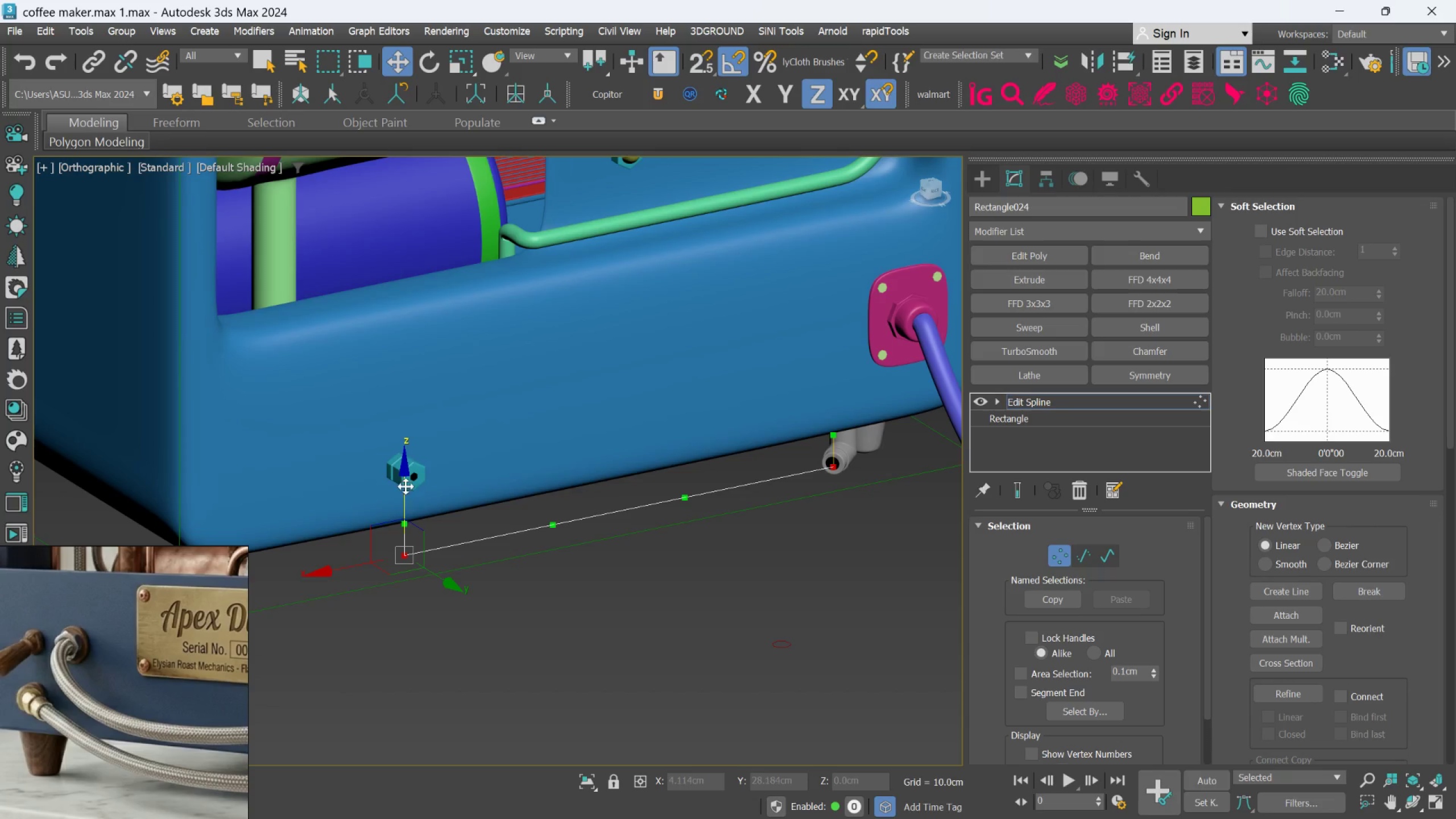 
scroll: coordinate [842, 474], scroll_direction: down, amount: 2.0
 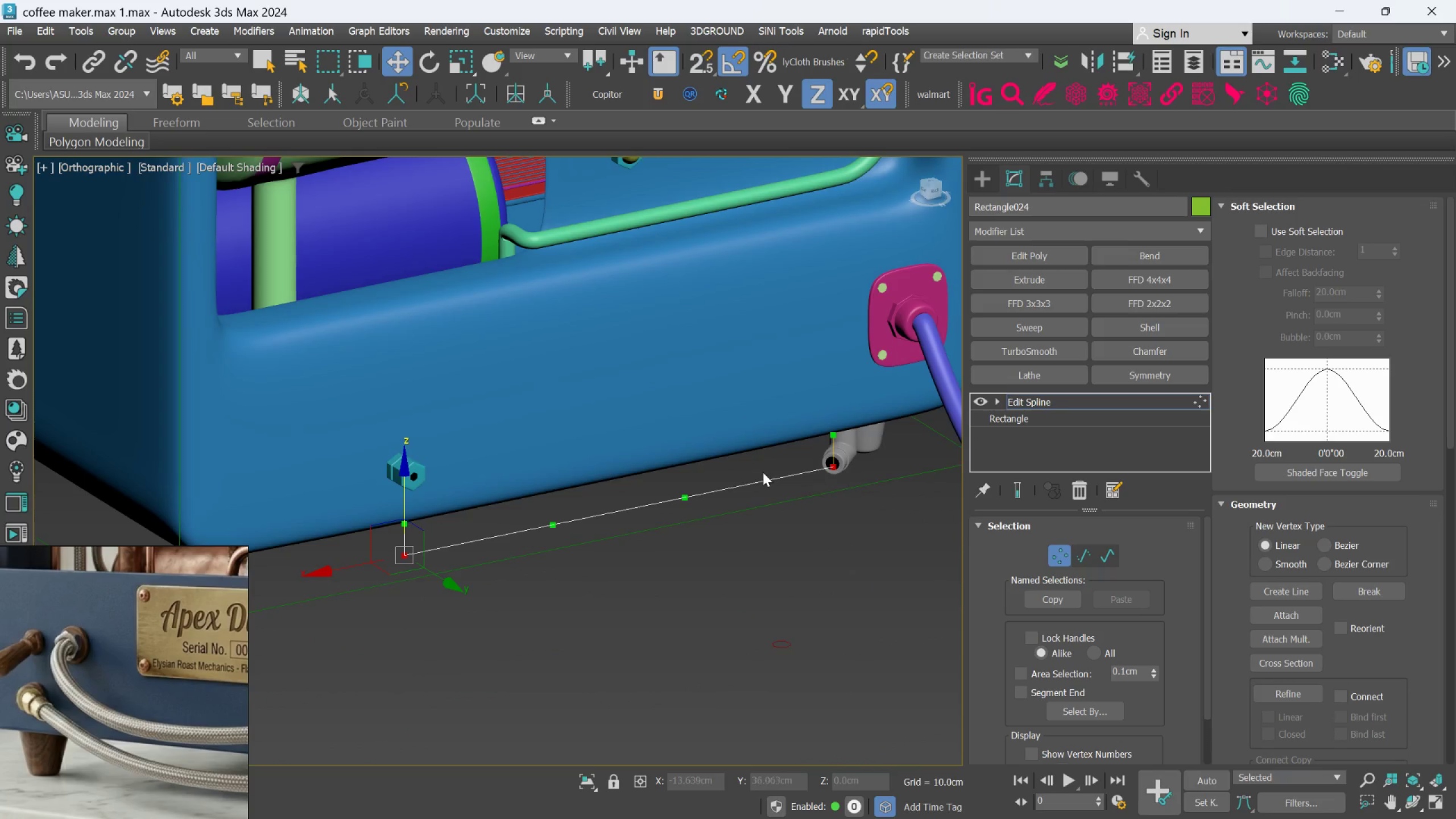 
left_click_drag(start_coordinate=[406, 486], to_coordinate=[398, 482])
 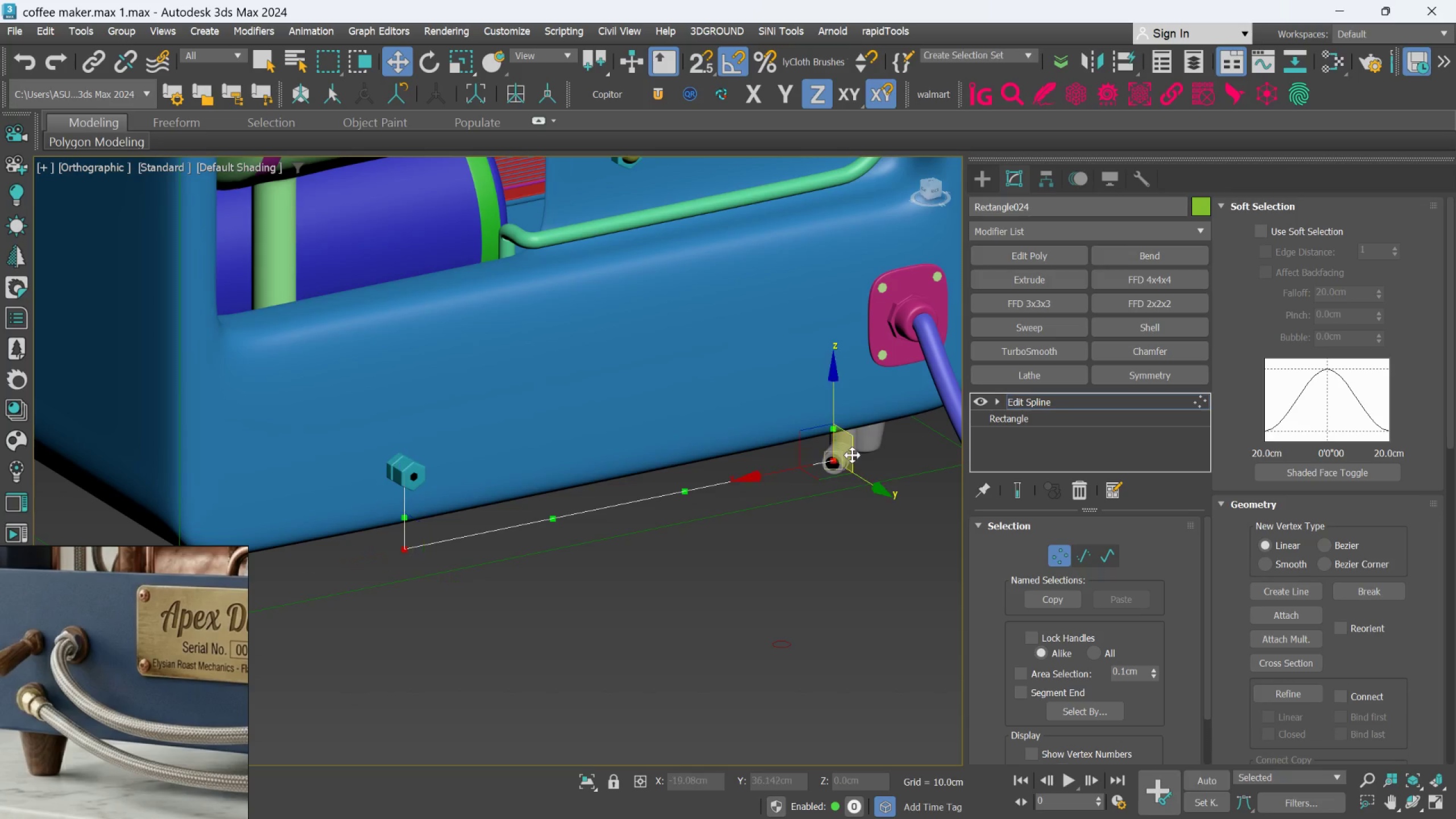 
scroll: coordinate [852, 455], scroll_direction: up, amount: 4.0
 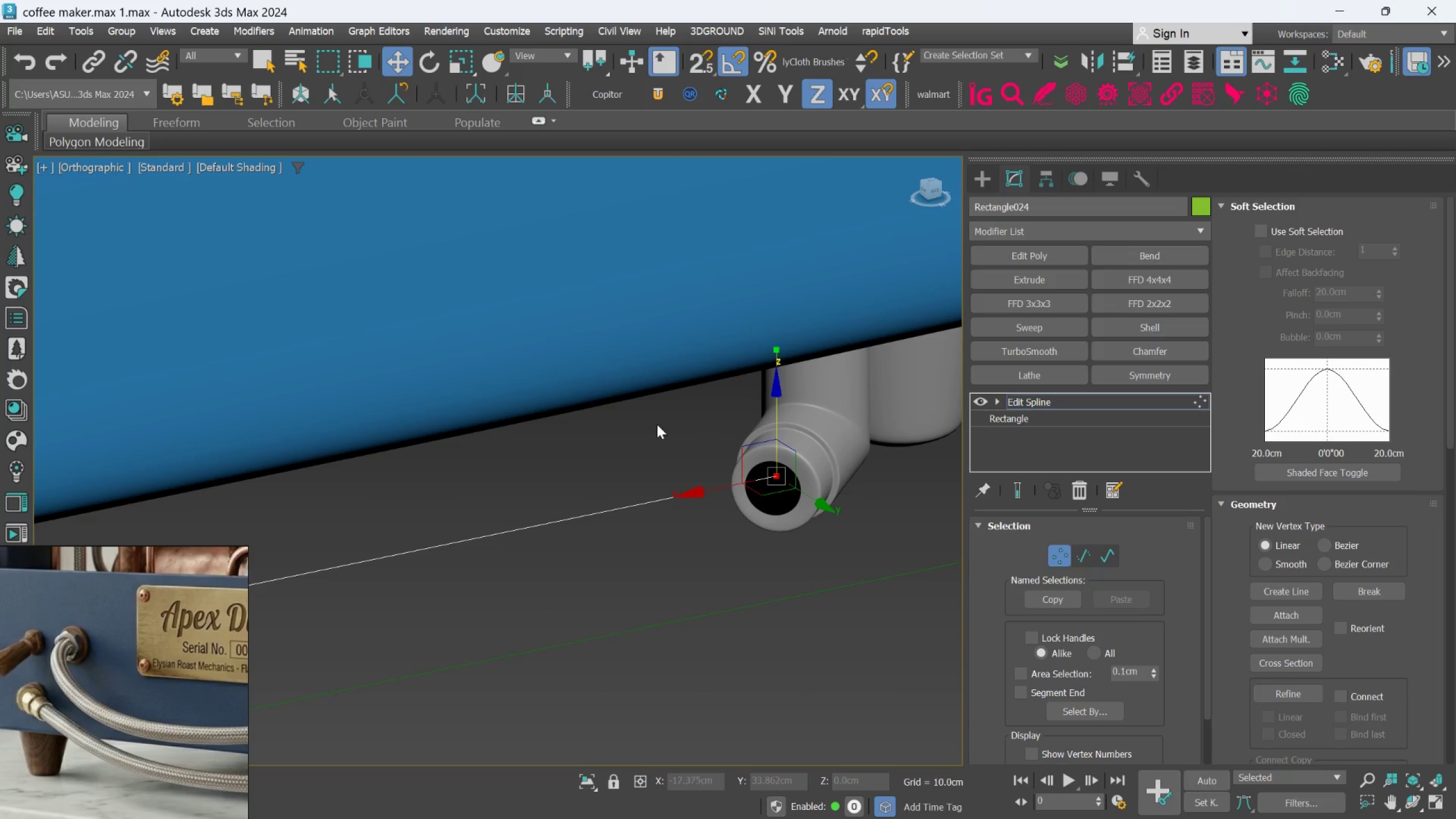 
left_click_drag(start_coordinate=[659, 420], to_coordinate=[663, 420])
 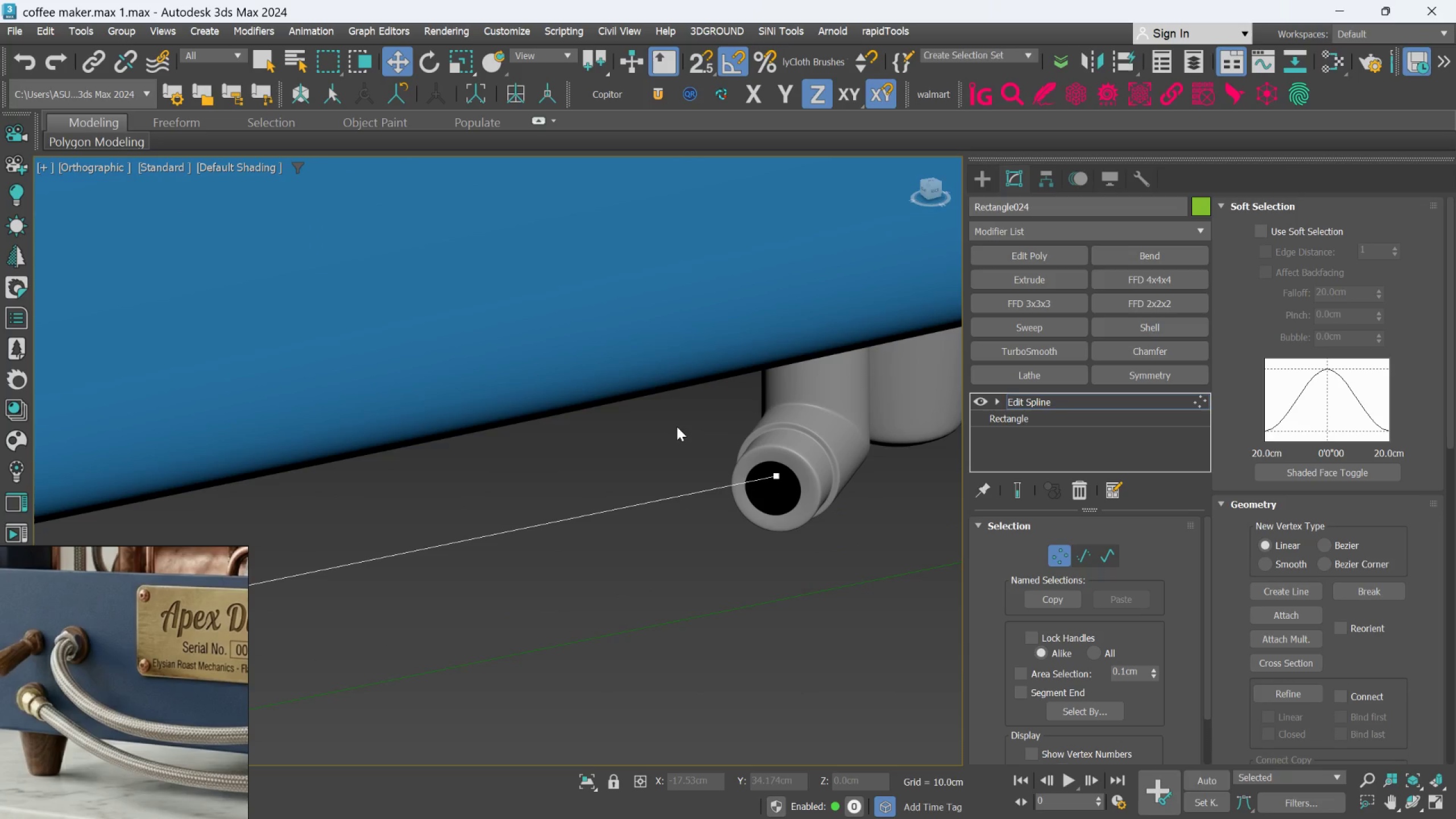 
left_click_drag(start_coordinate=[676, 426], to_coordinate=[793, 516])
 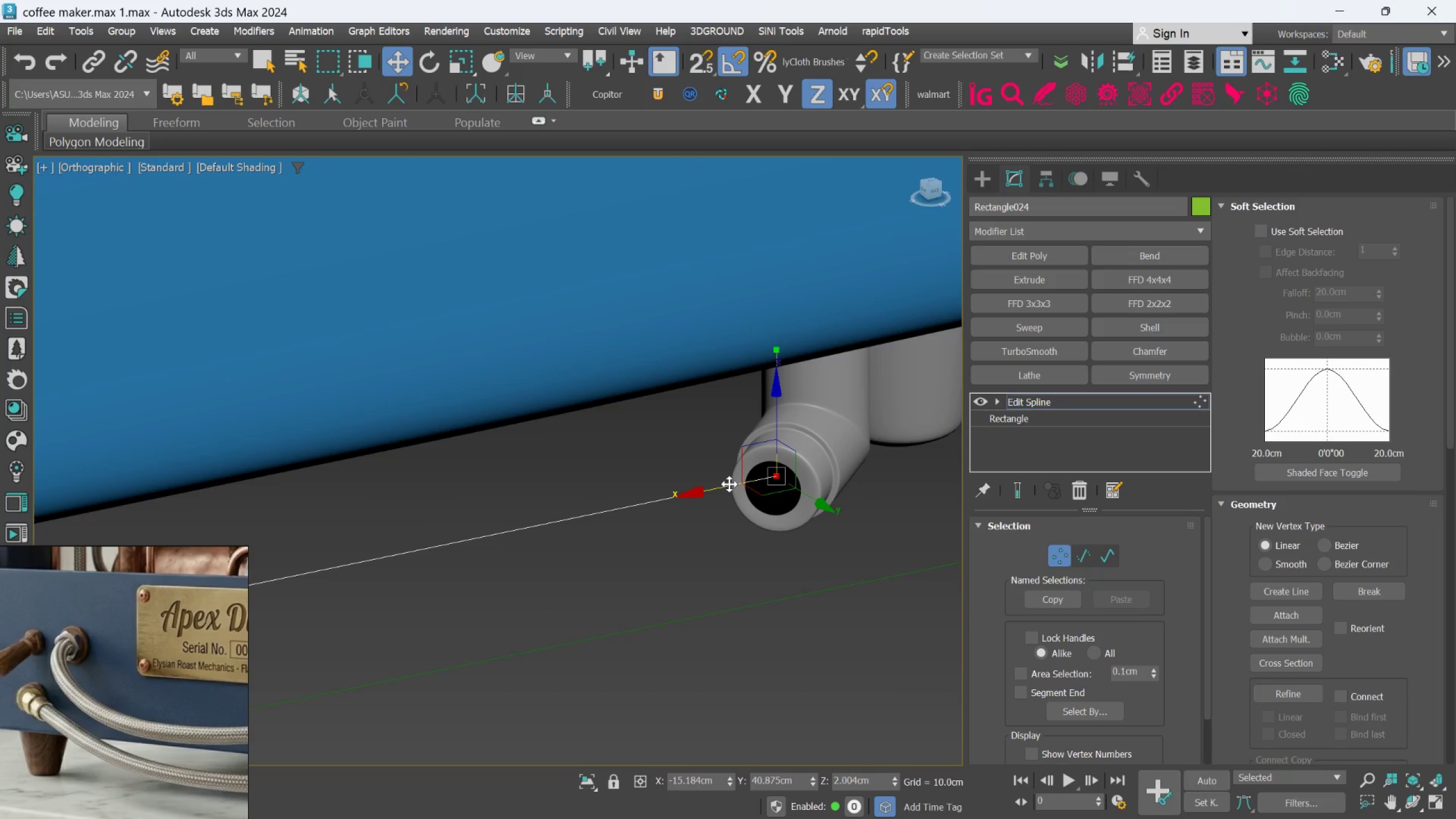 
left_click_drag(start_coordinate=[727, 484], to_coordinate=[718, 491])
 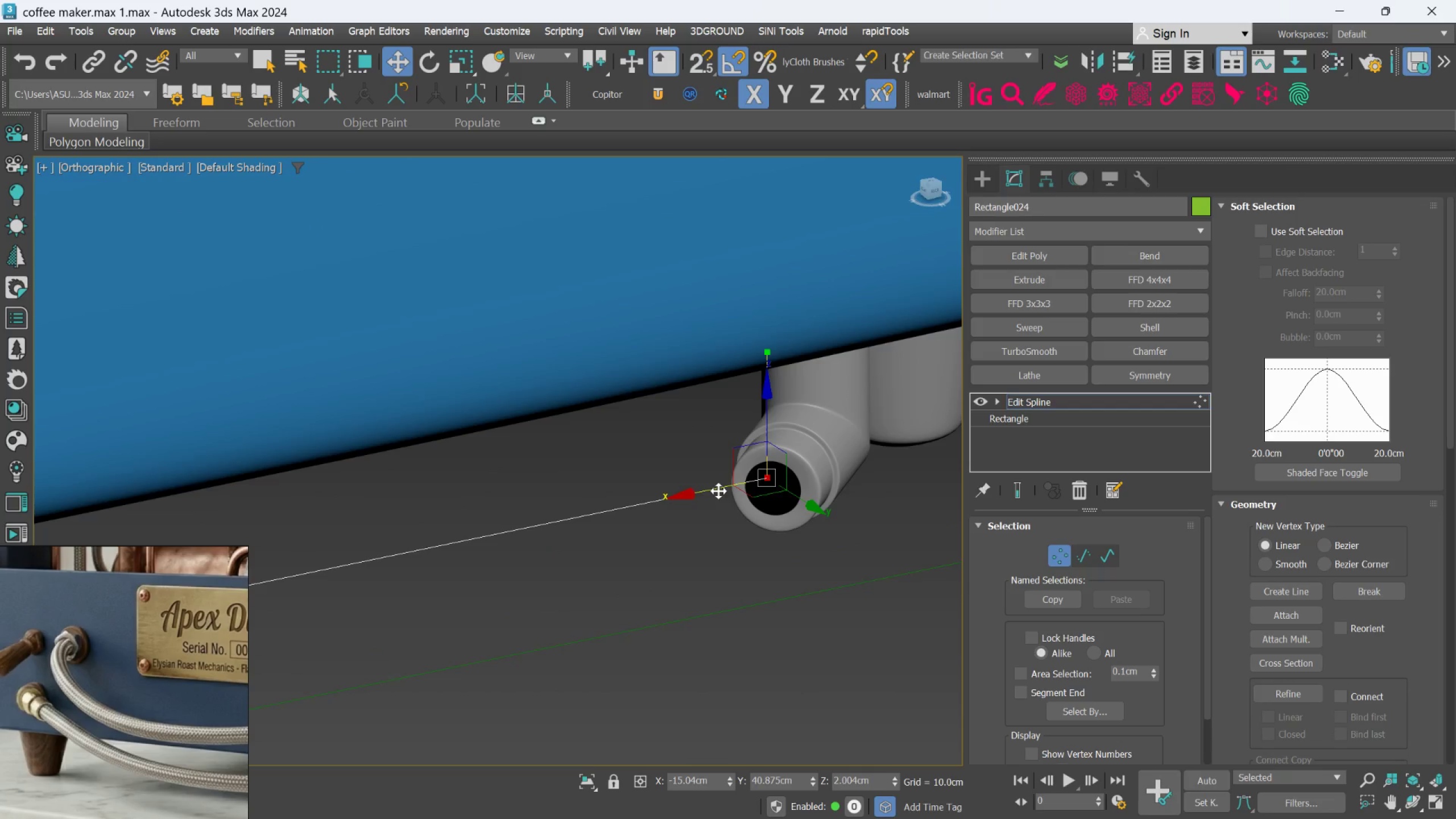 
scroll: coordinate [733, 475], scroll_direction: down, amount: 3.0
 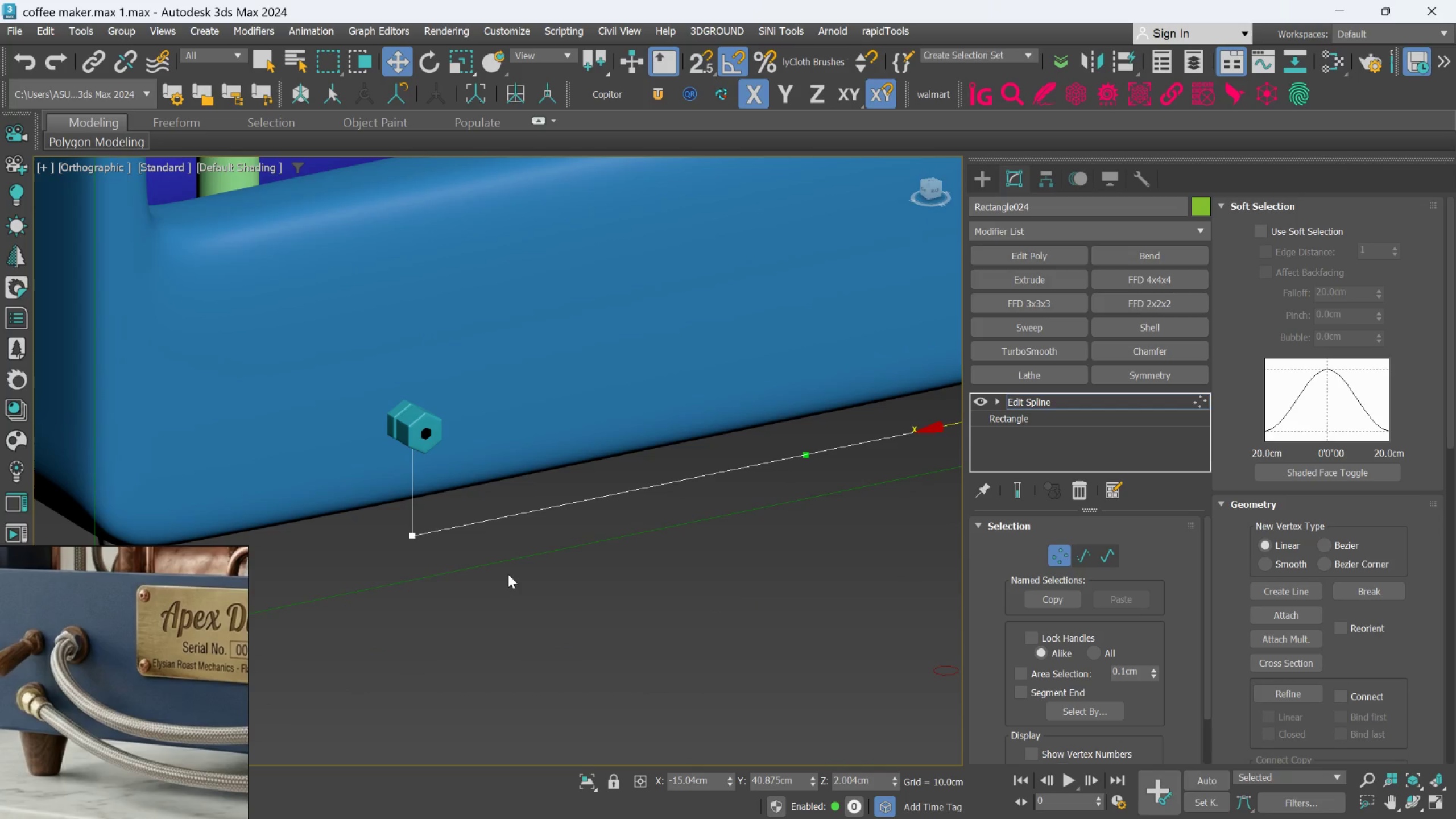 
hold_key(key=ControlLeft, duration=0.67)
left_click_drag(start_coordinate=[508, 578], to_coordinate=[378, 527])
 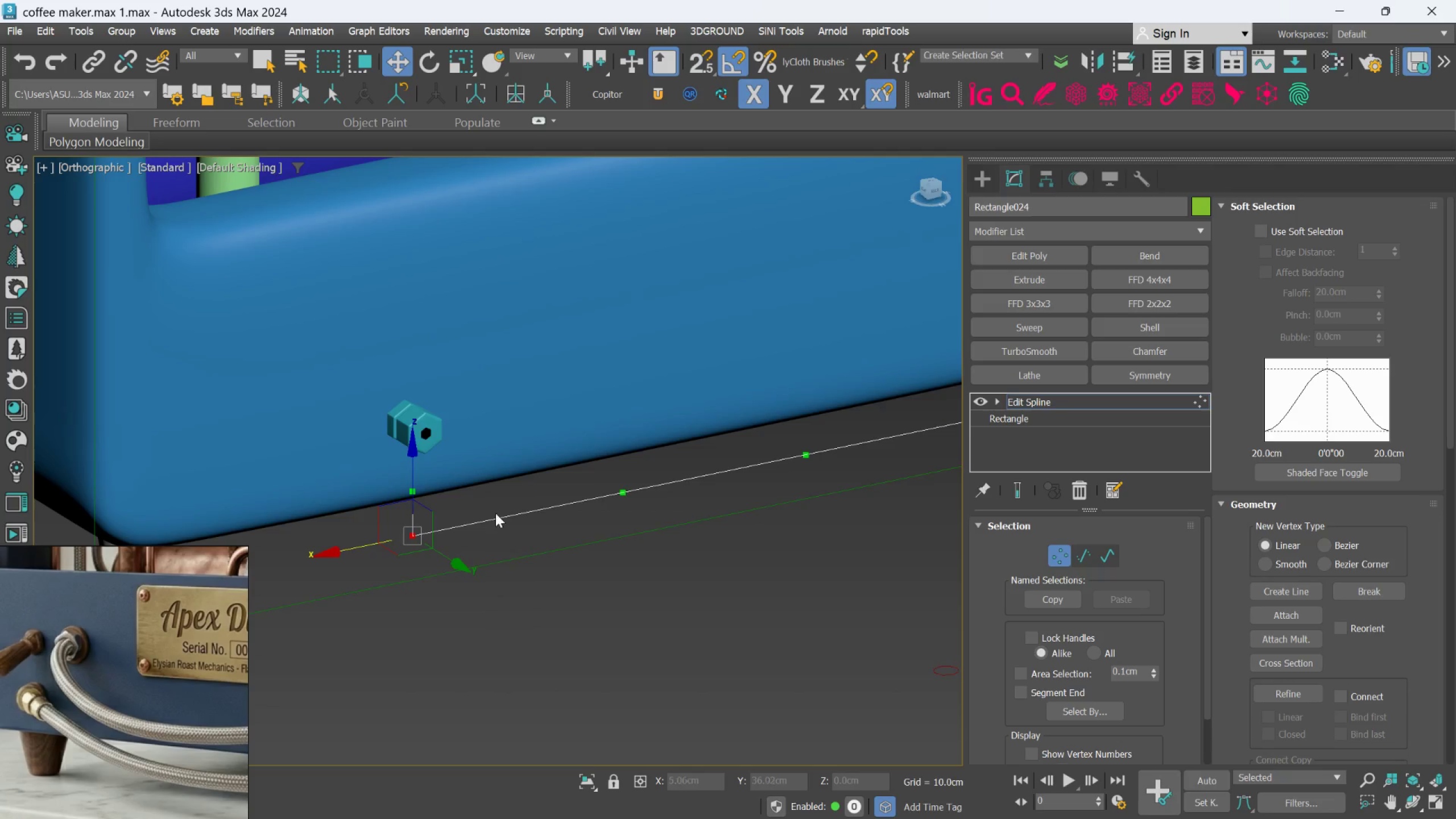 
scroll: coordinate [442, 546], scroll_direction: down, amount: 1.0
 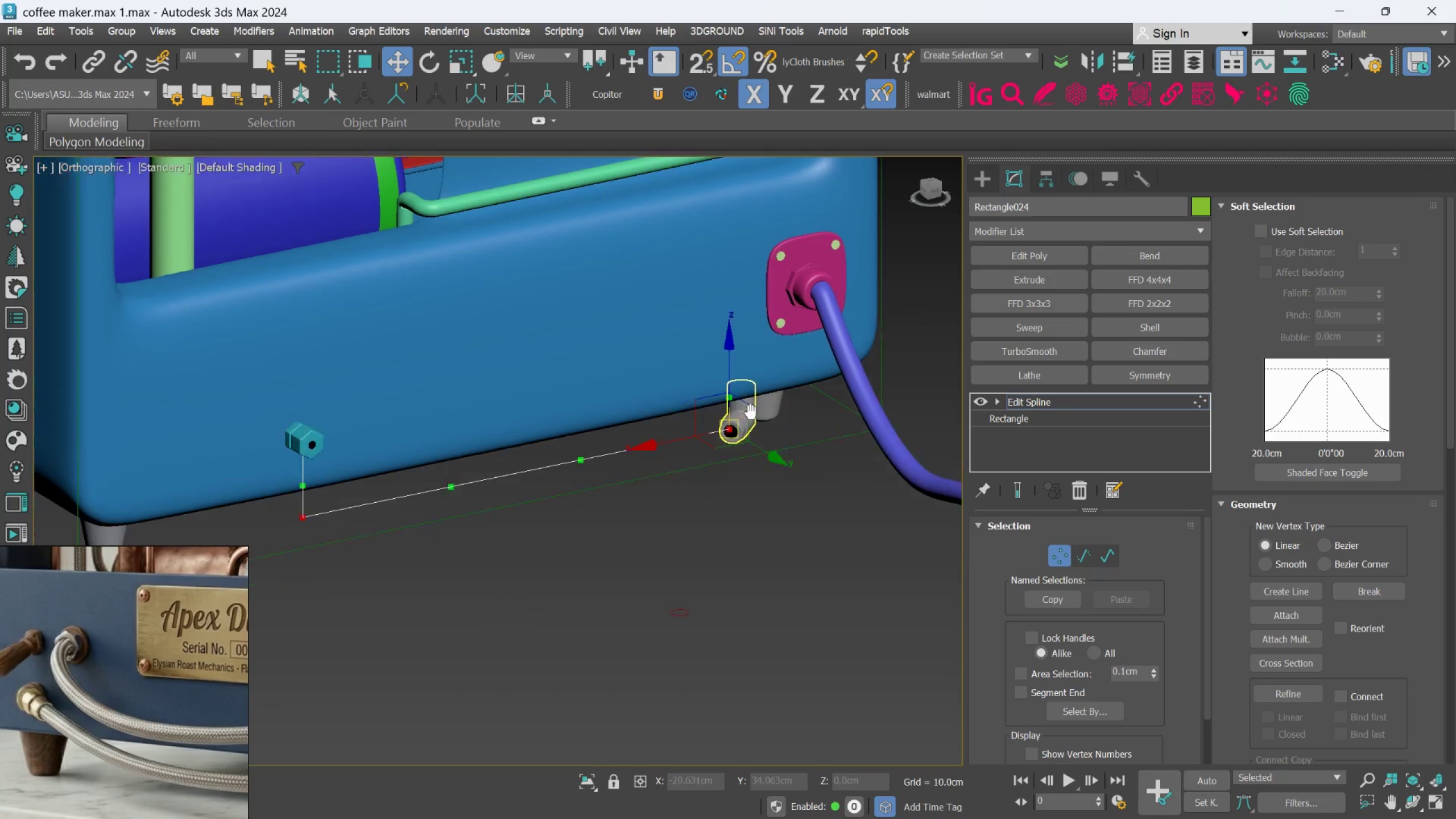 
scroll: coordinate [759, 404], scroll_direction: up, amount: 2.0
 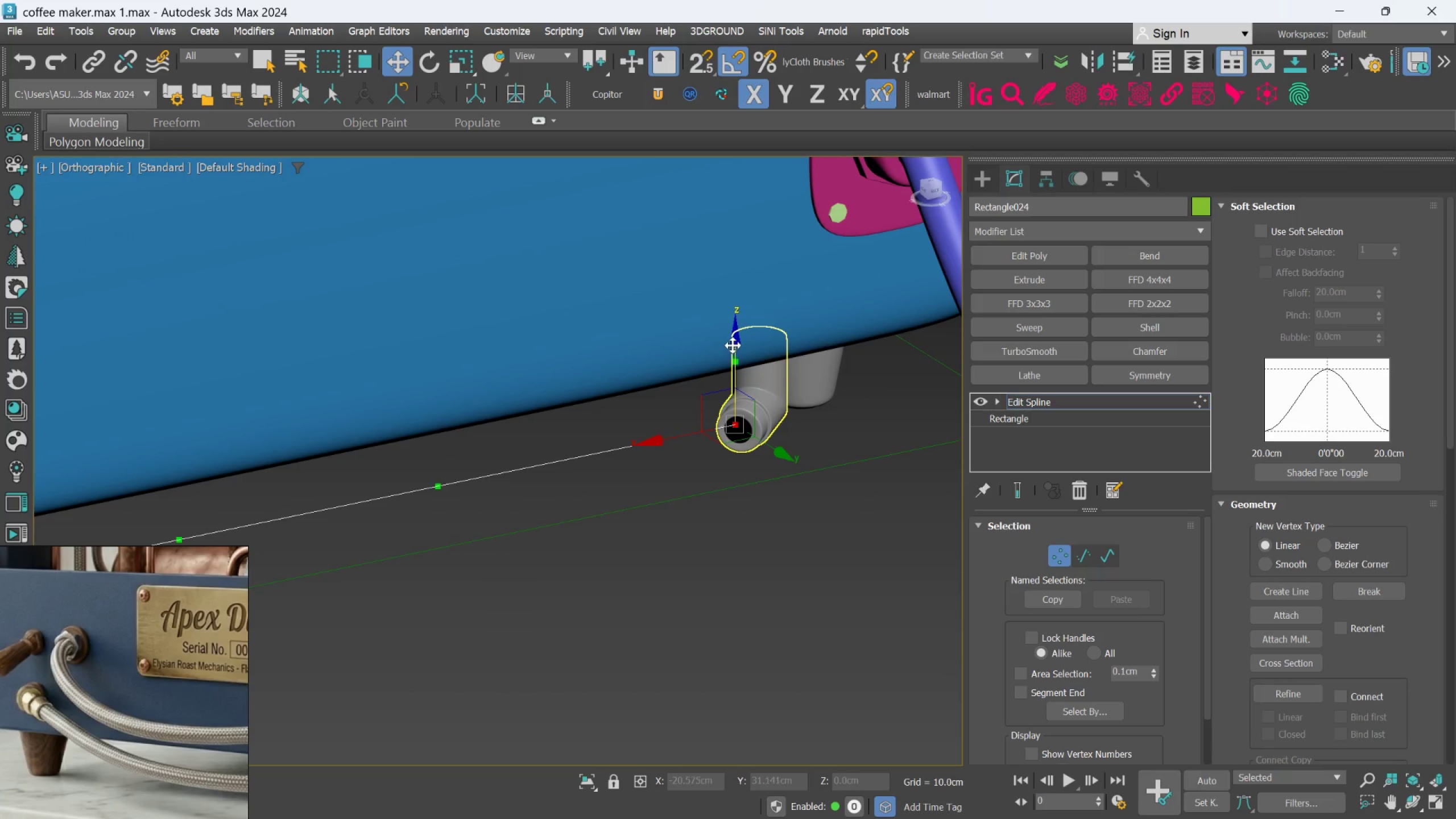 
left_click_drag(start_coordinate=[733, 345], to_coordinate=[733, 351])
 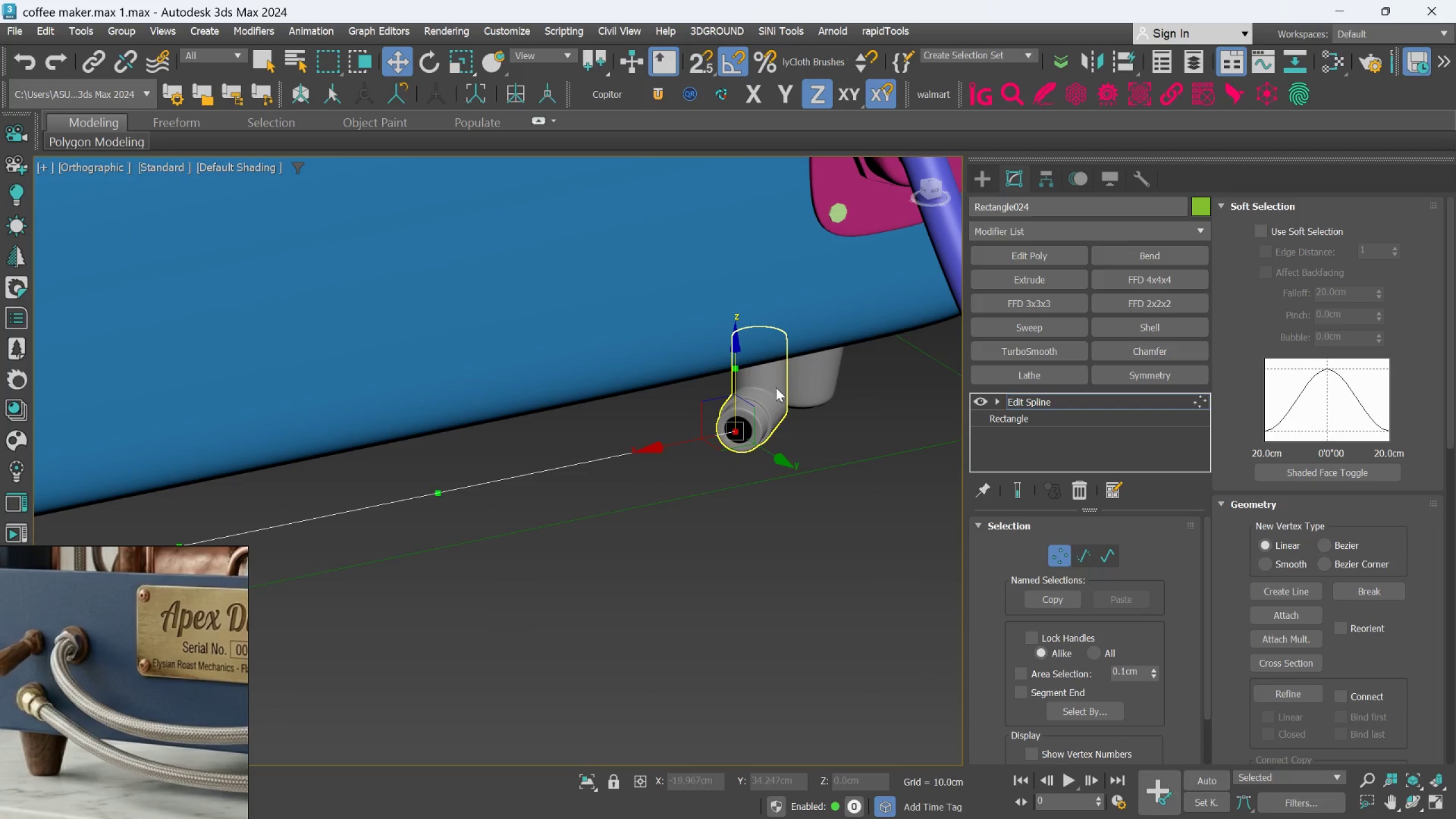 
scroll: coordinate [799, 396], scroll_direction: down, amount: 2.0
 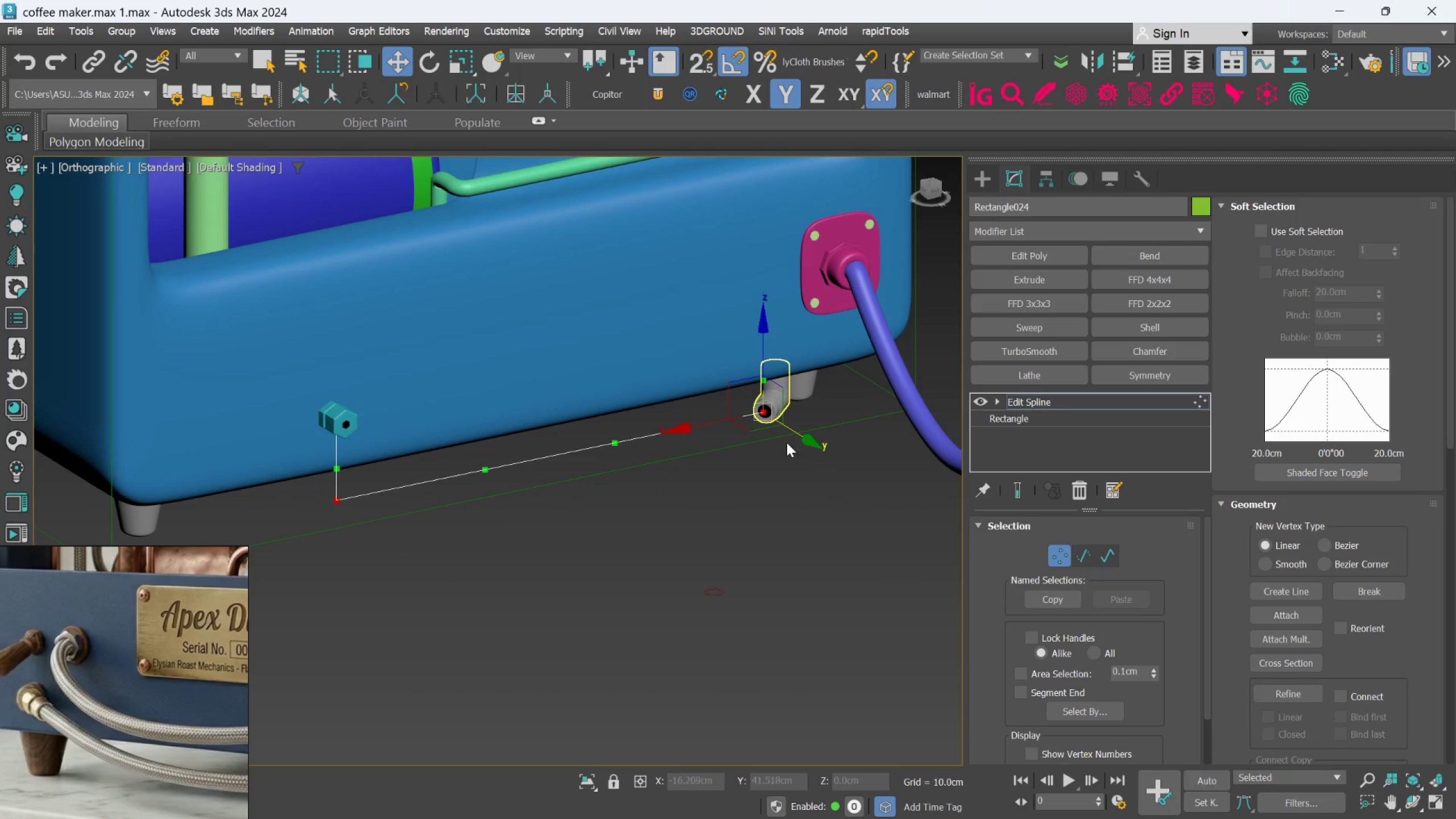 
left_click([796, 497])
 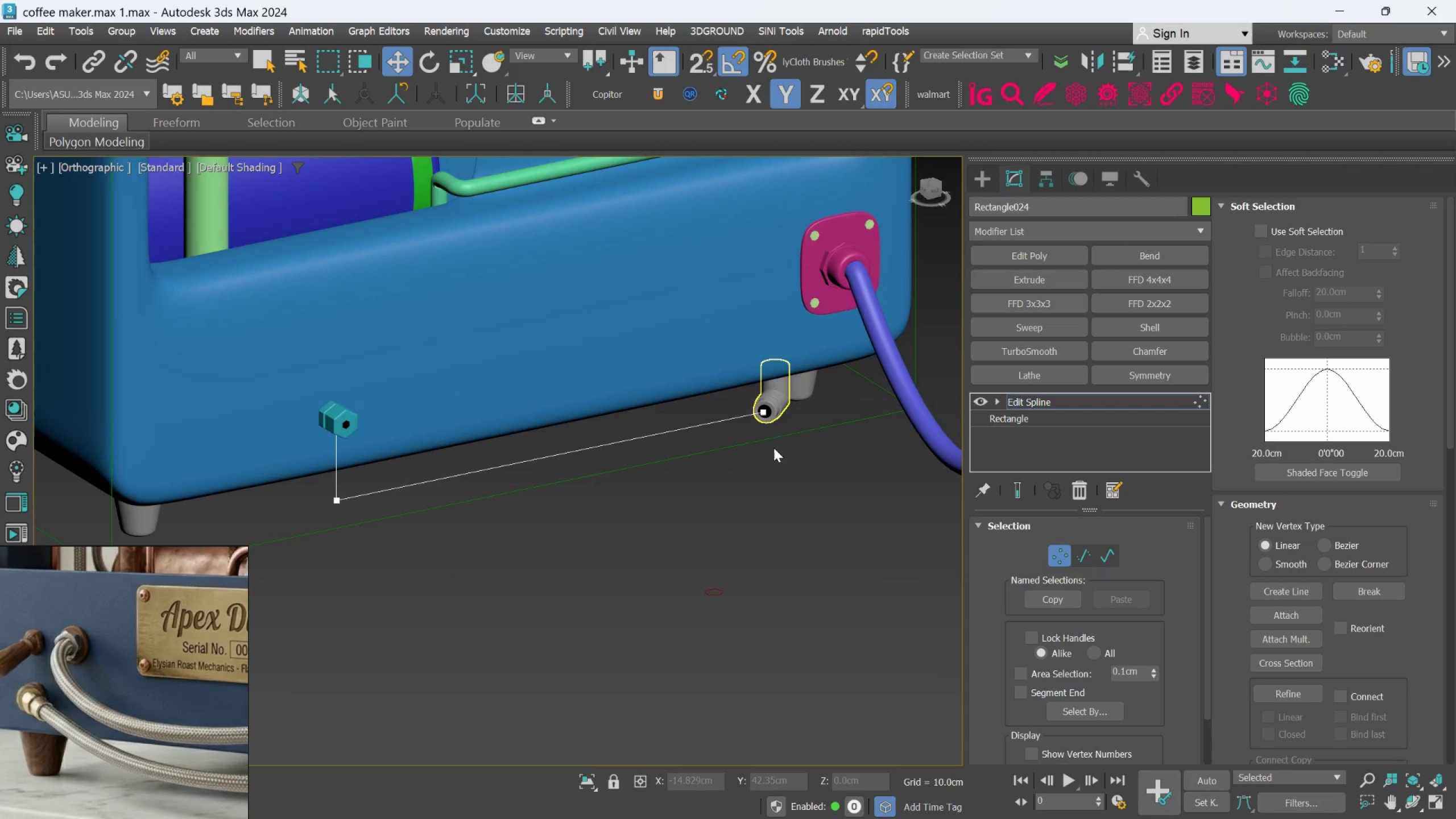 
scroll: coordinate [774, 427], scroll_direction: up, amount: 4.0
 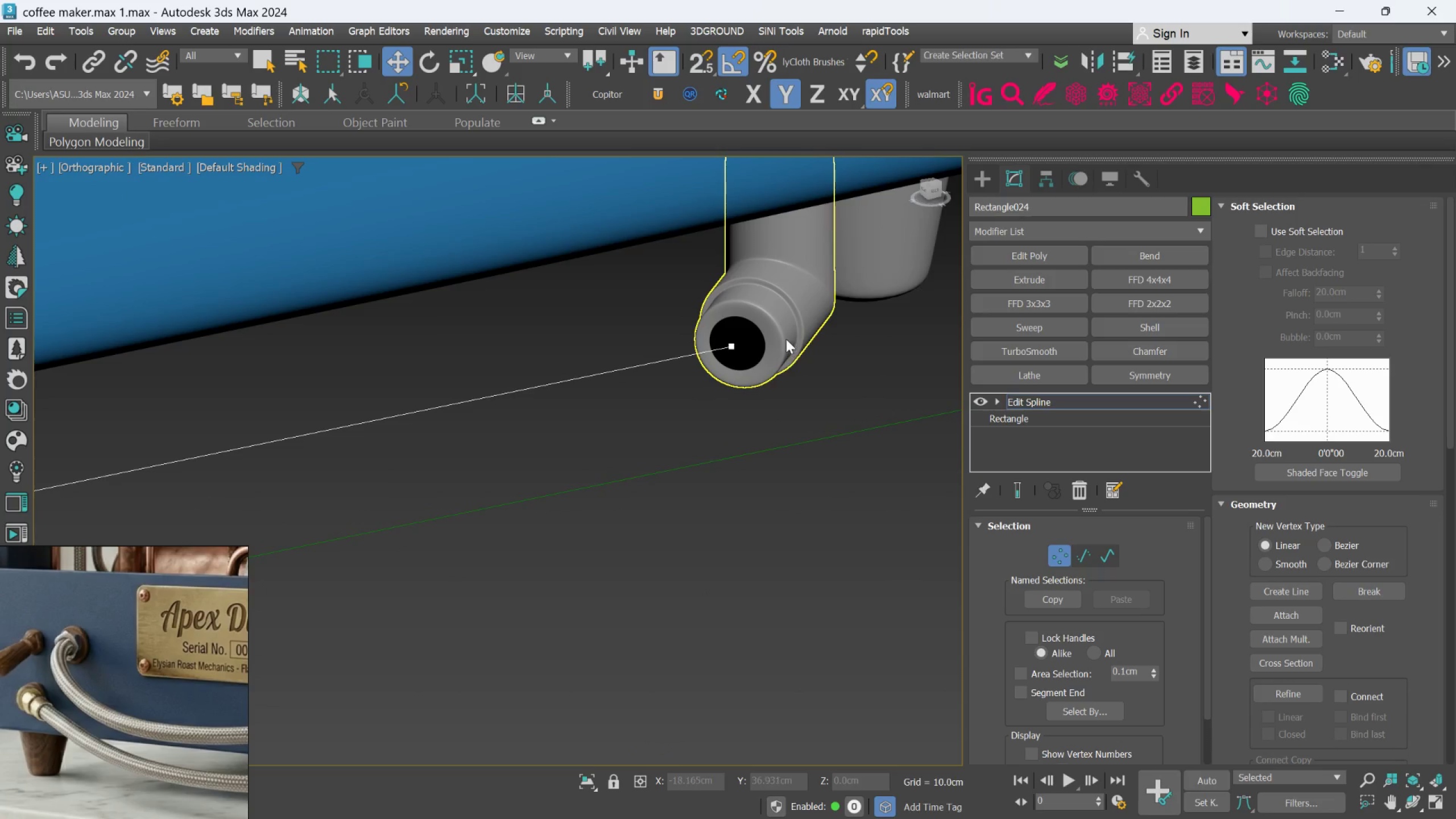 
hold_key(key=AltLeft, duration=0.83)
 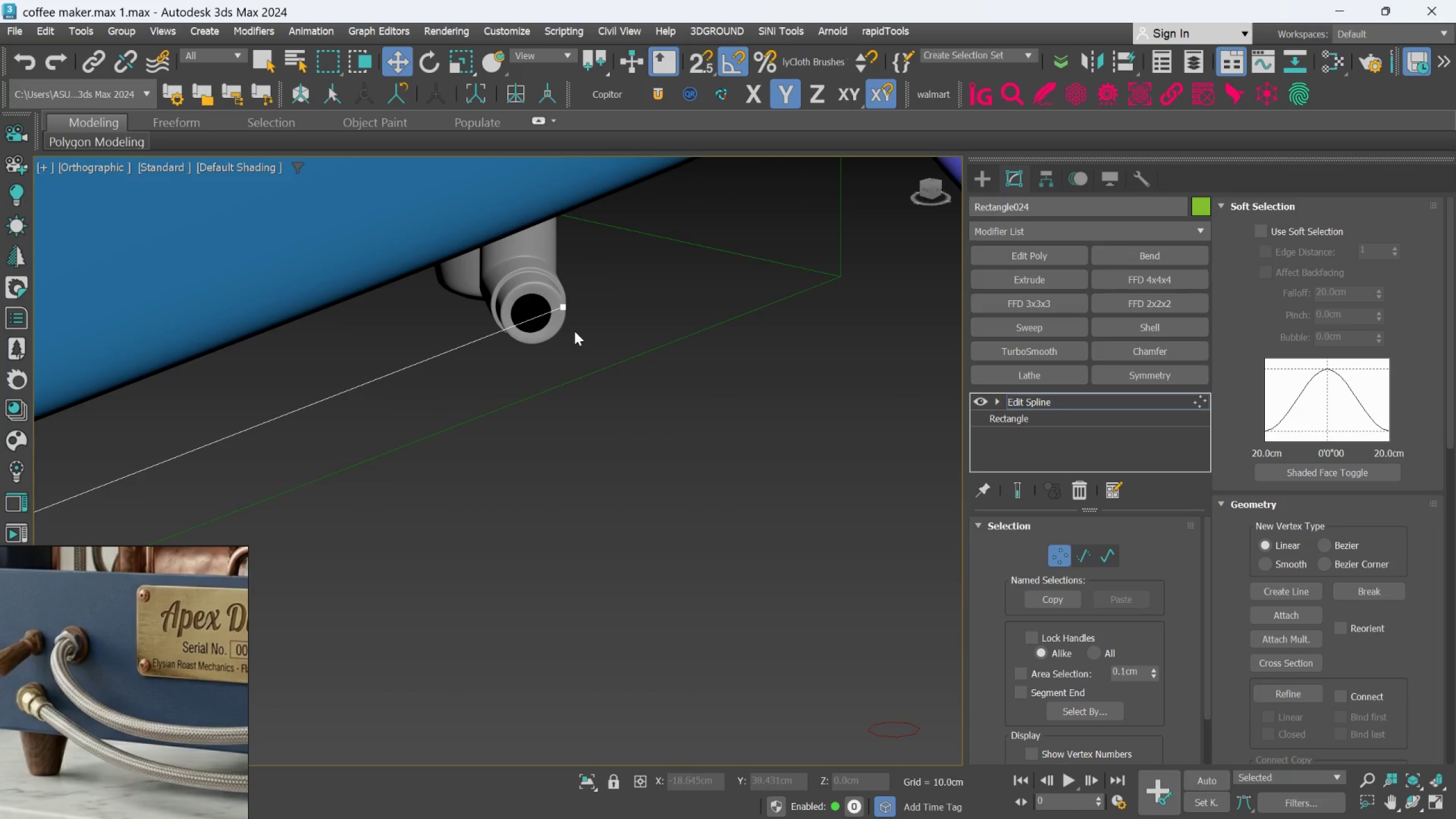 
scroll: coordinate [784, 331], scroll_direction: down, amount: 1.0
 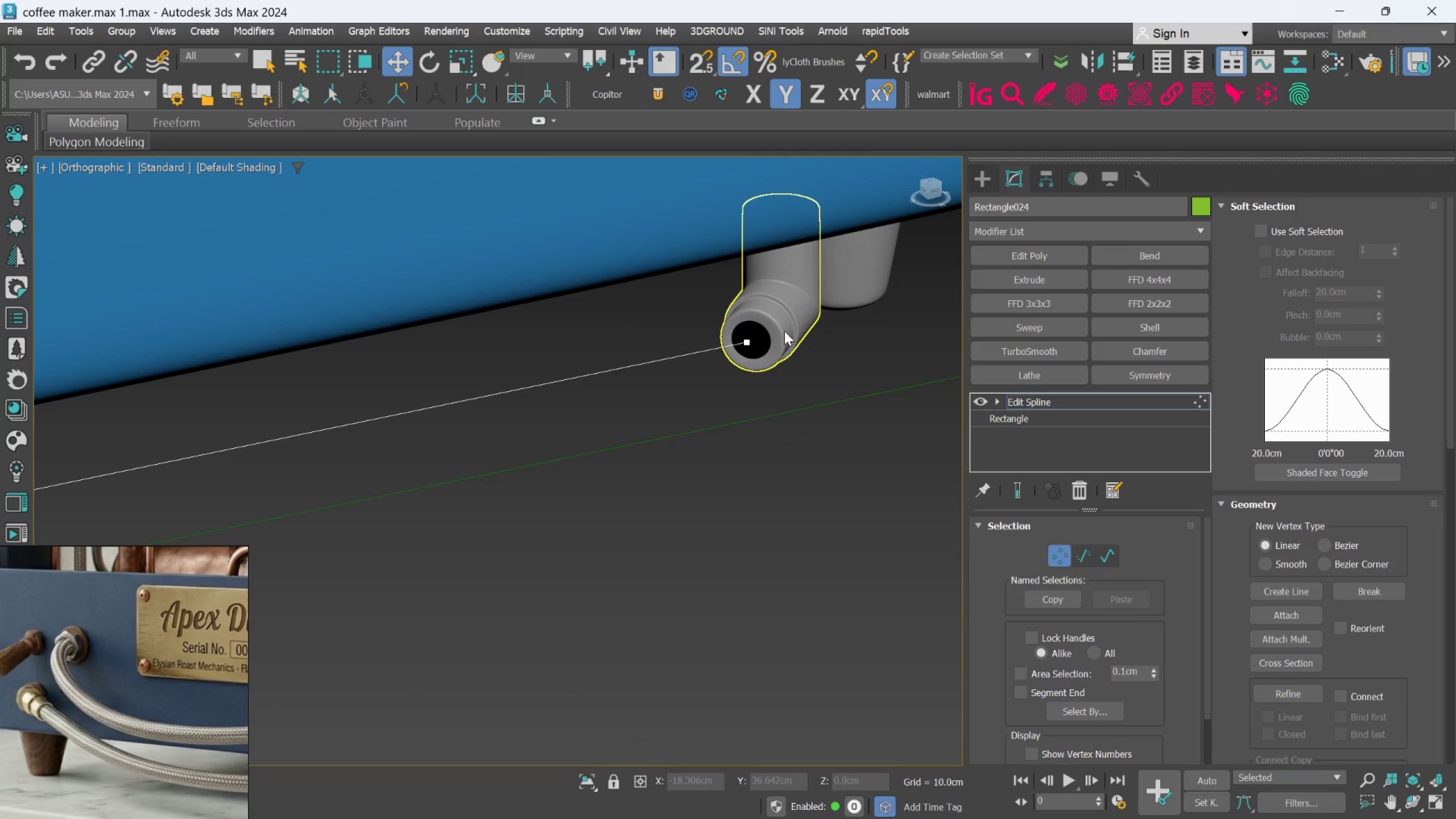 
scroll: coordinate [533, 306], scroll_direction: up, amount: 2.0
 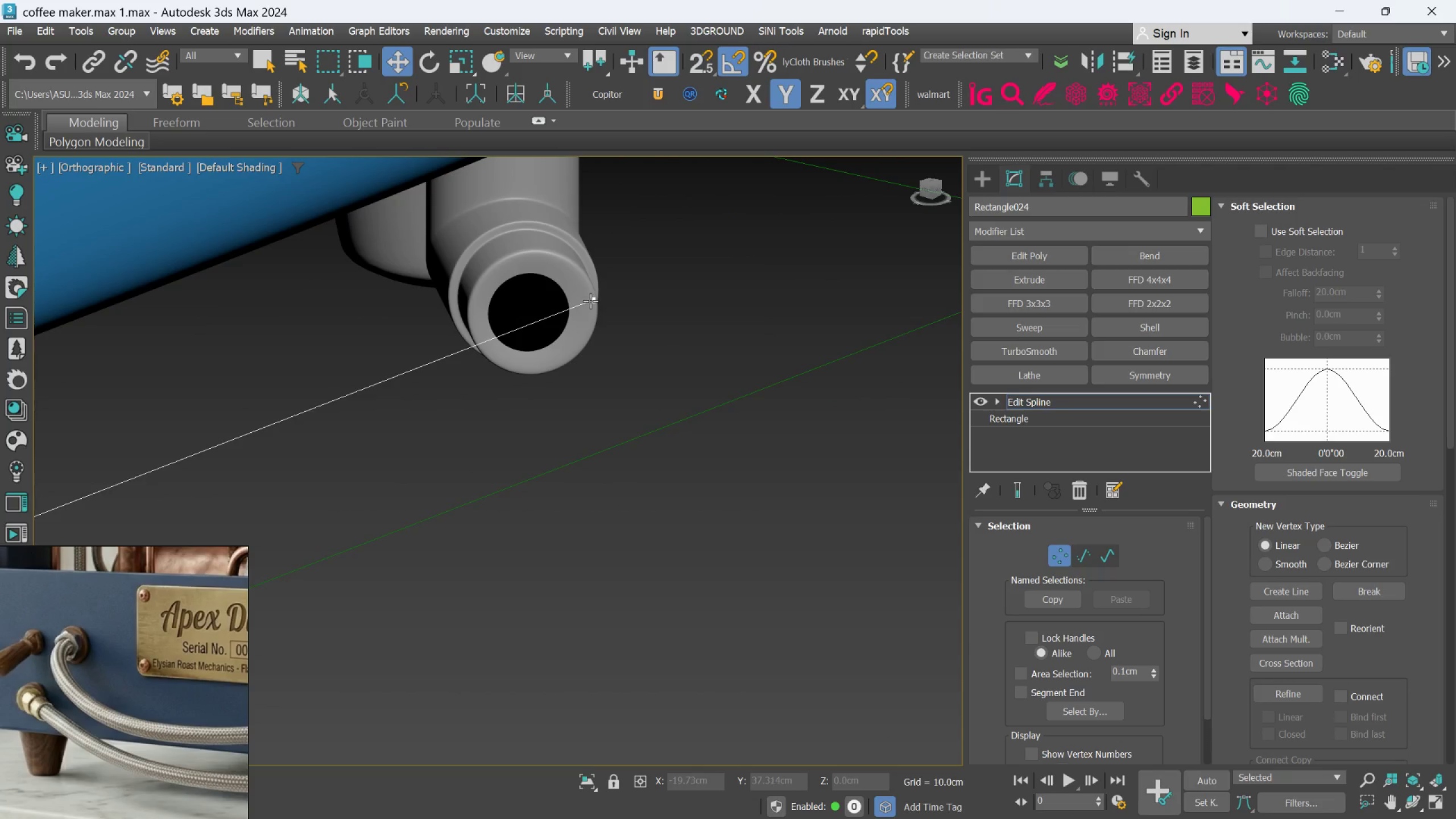 
left_click([590, 301])
 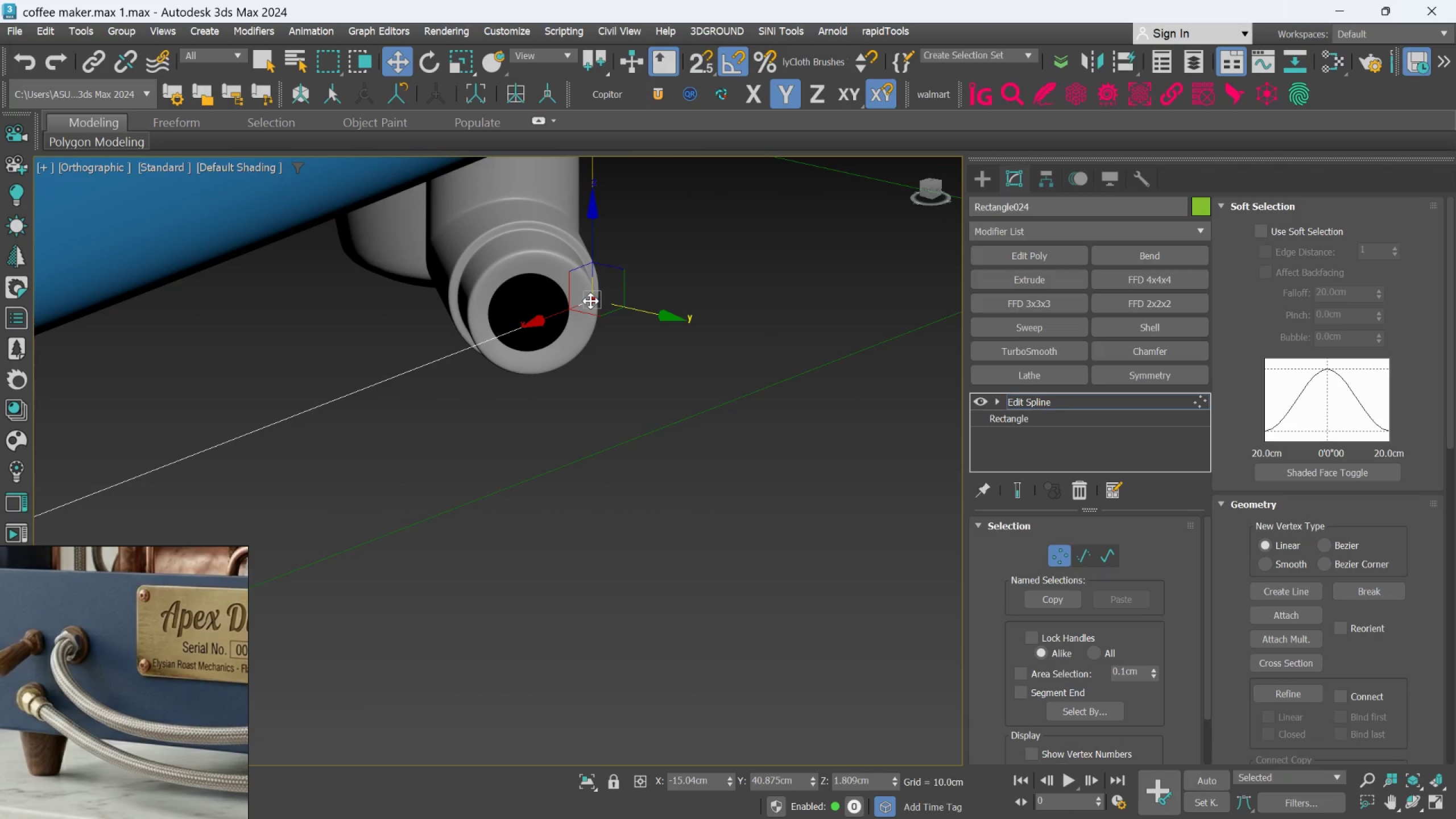 
hold_key(key=AltLeft, duration=1.28)
 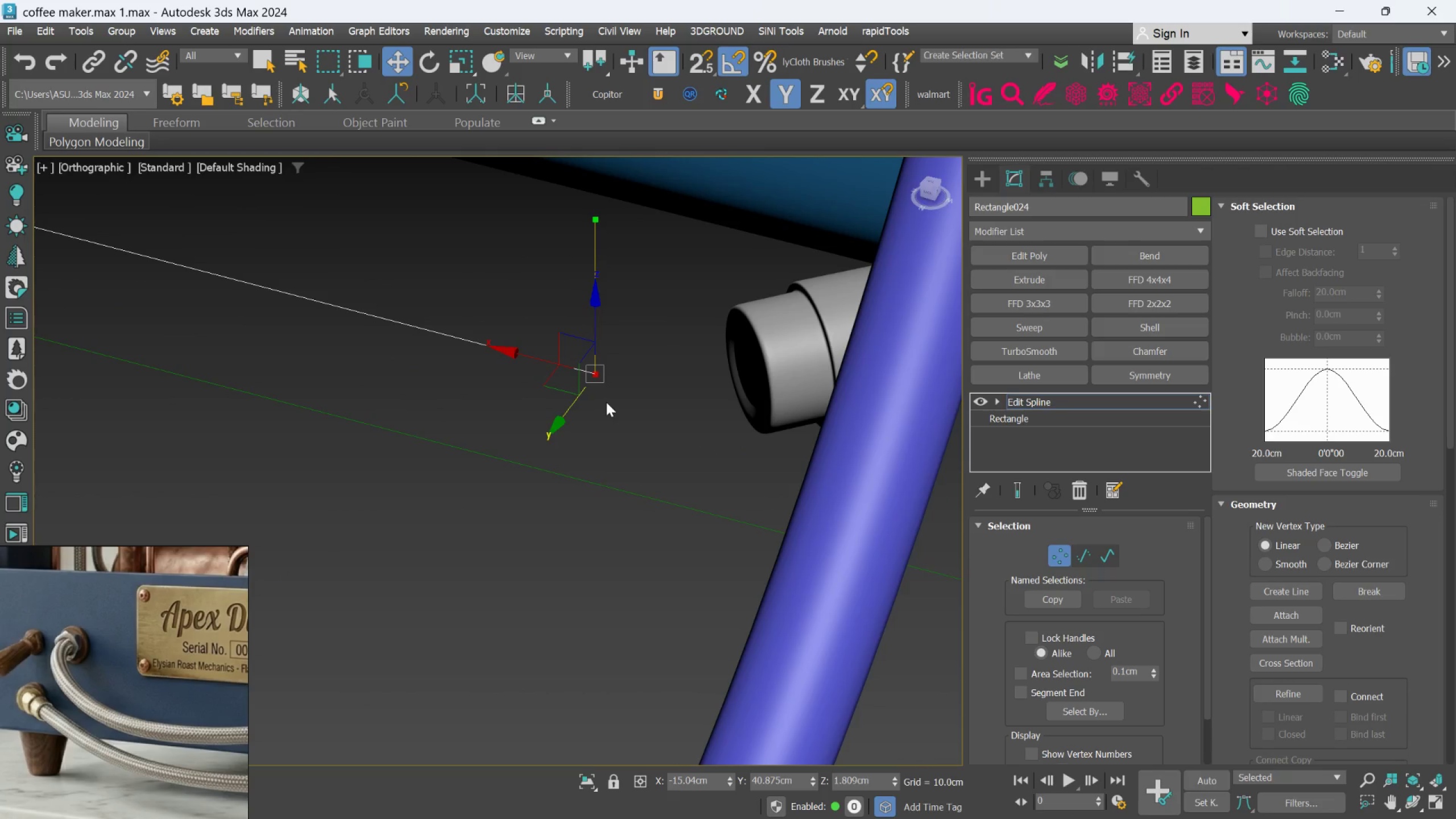 
hold_key(key=ShiftLeft, duration=2.7)
left_click_drag(start_coordinate=[559, 389], to_coordinate=[727, 378])
 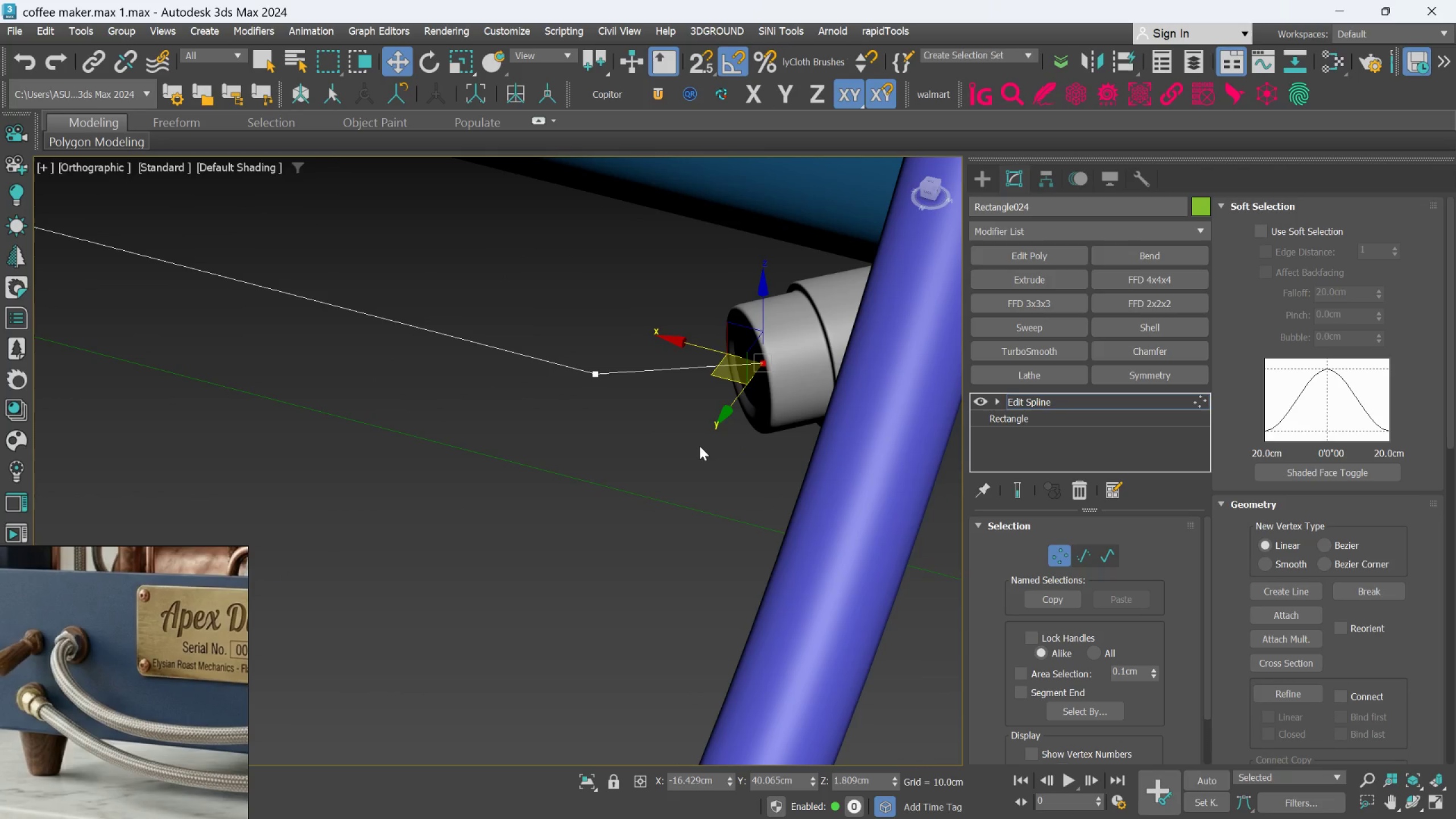 
hold_key(key=AltLeft, duration=1.38)
 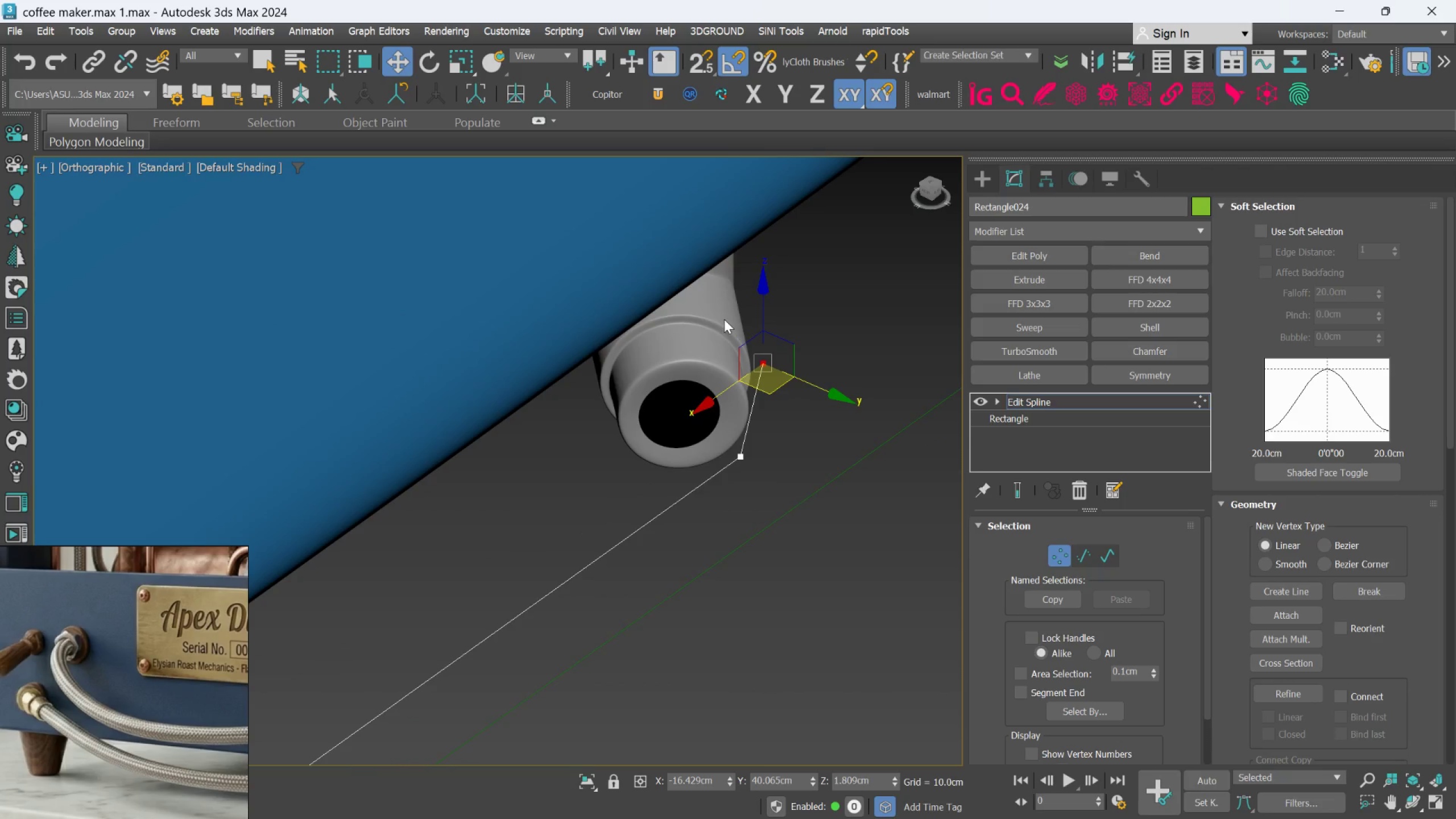 
left_click_drag(start_coordinate=[723, 322], to_coordinate=[810, 541])
 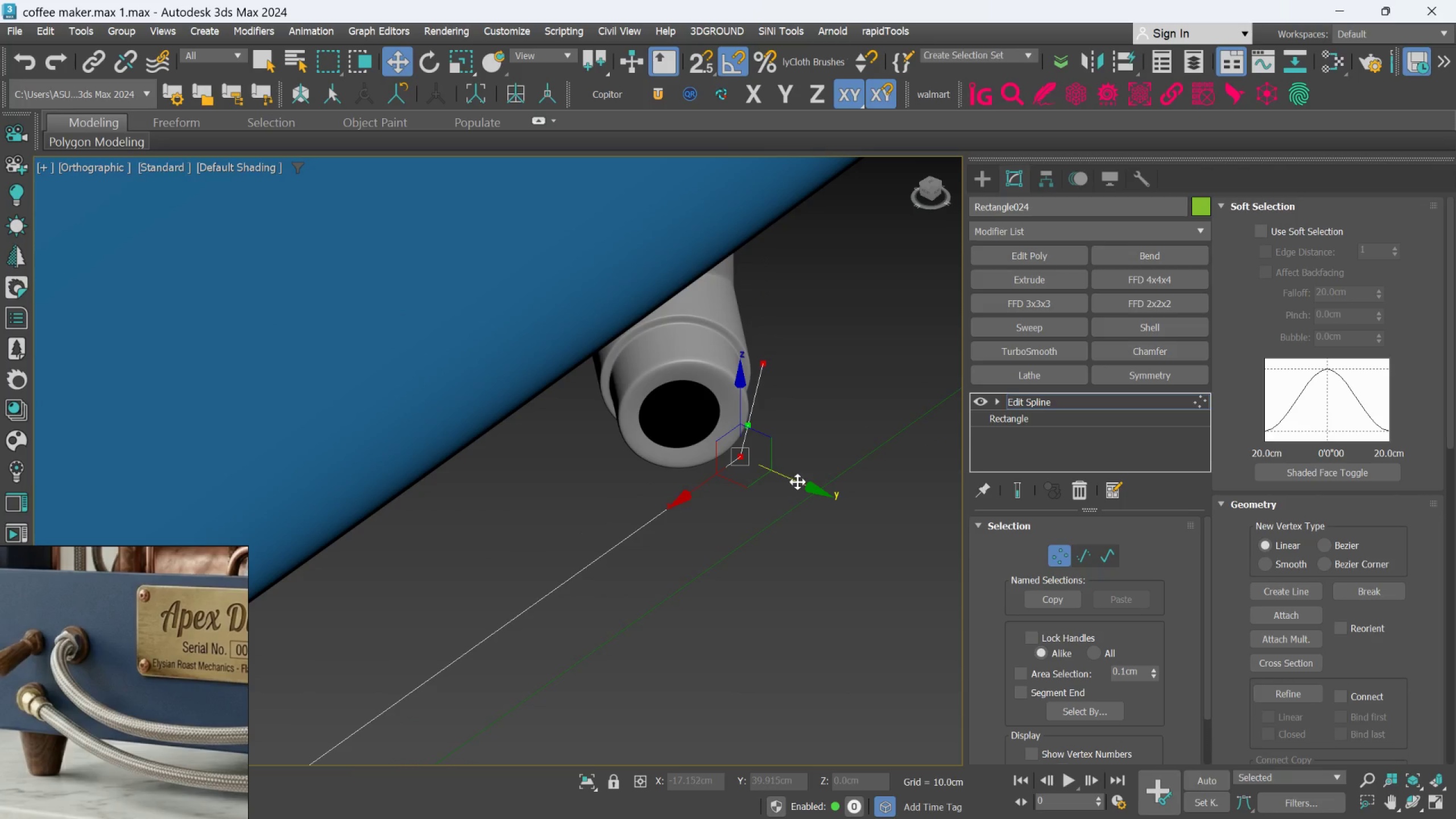 
left_click_drag(start_coordinate=[797, 482], to_coordinate=[774, 501])
 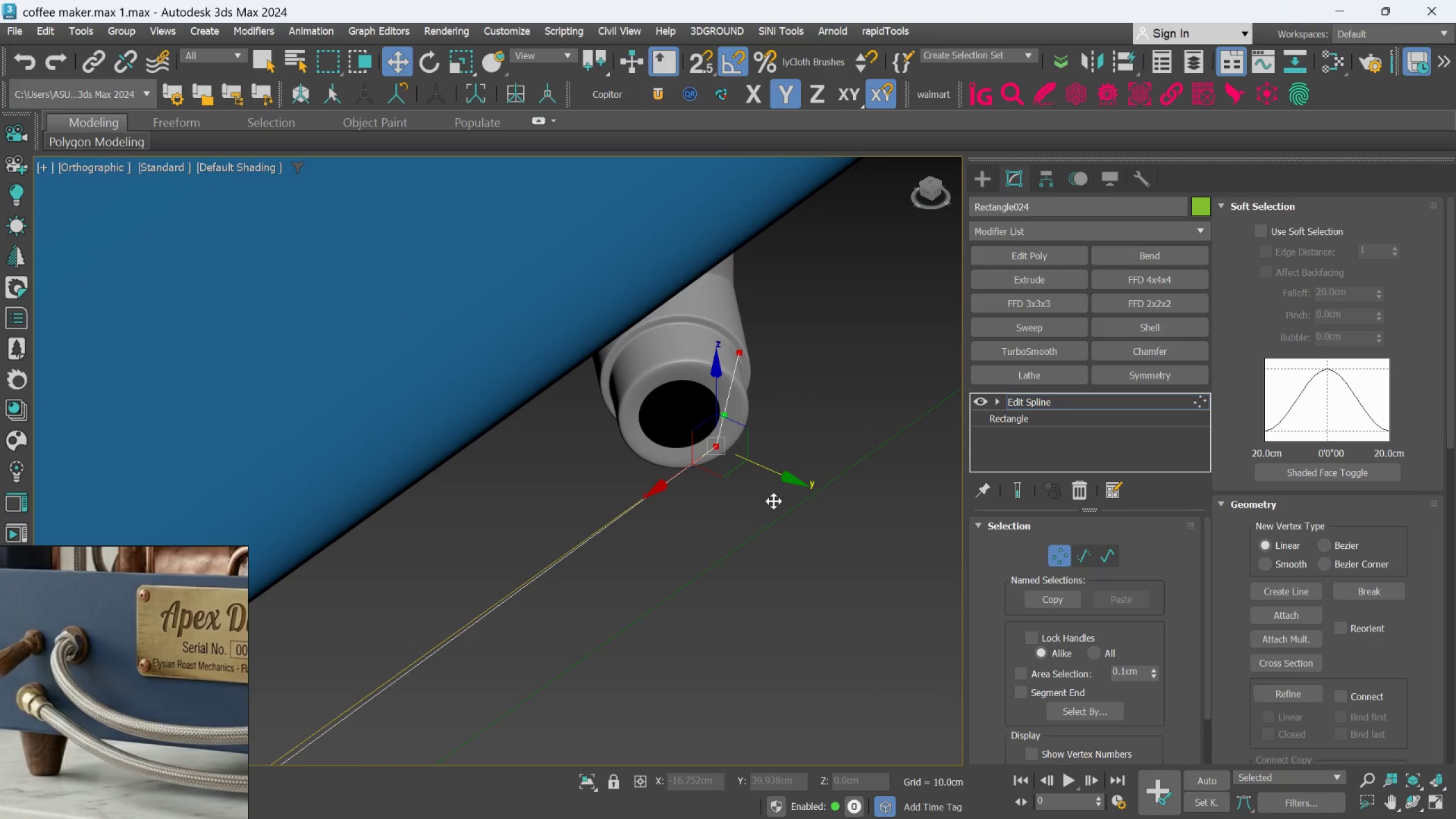 
key(Control+ControlLeft)
 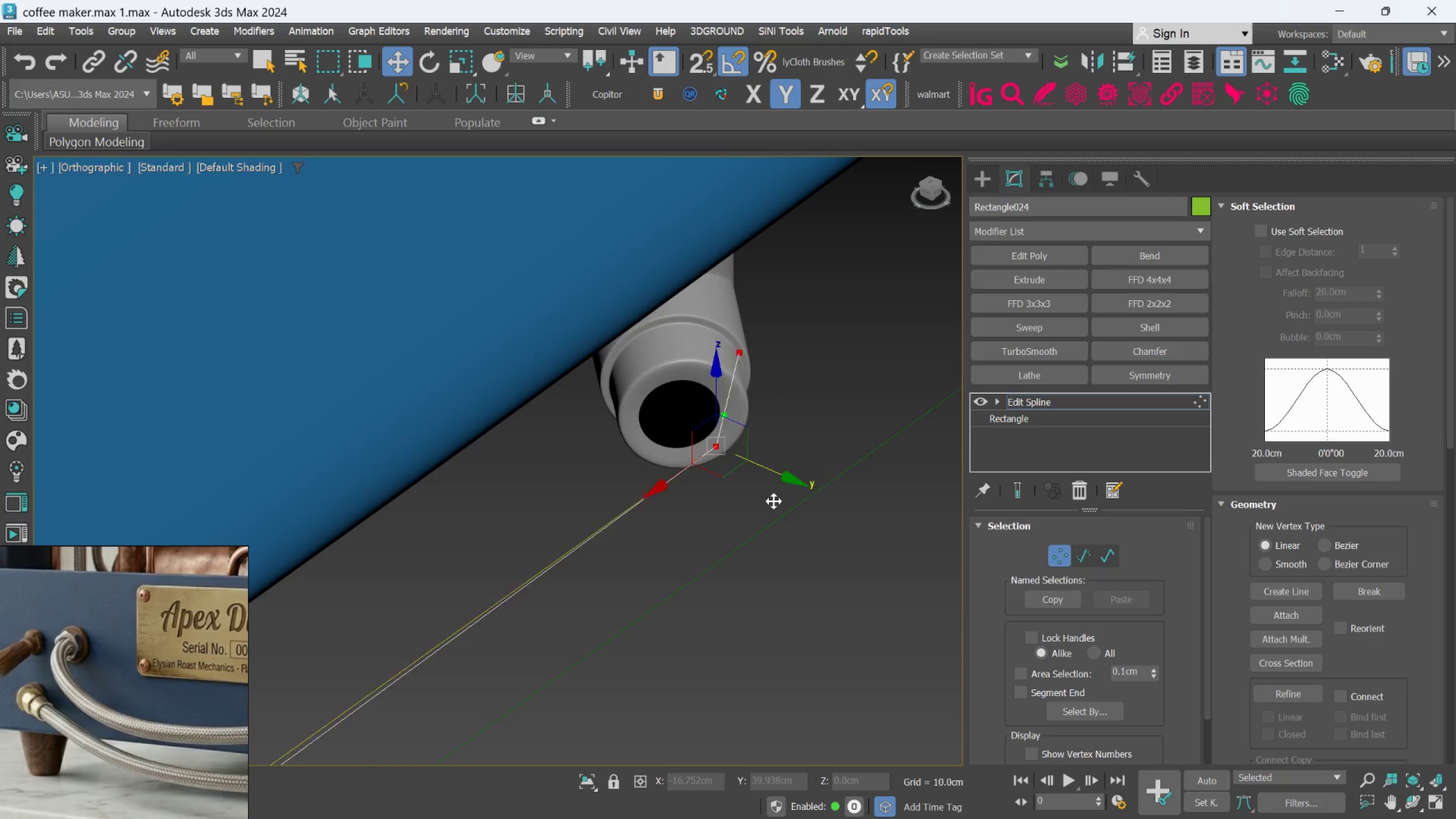 
key(Control+Z)
 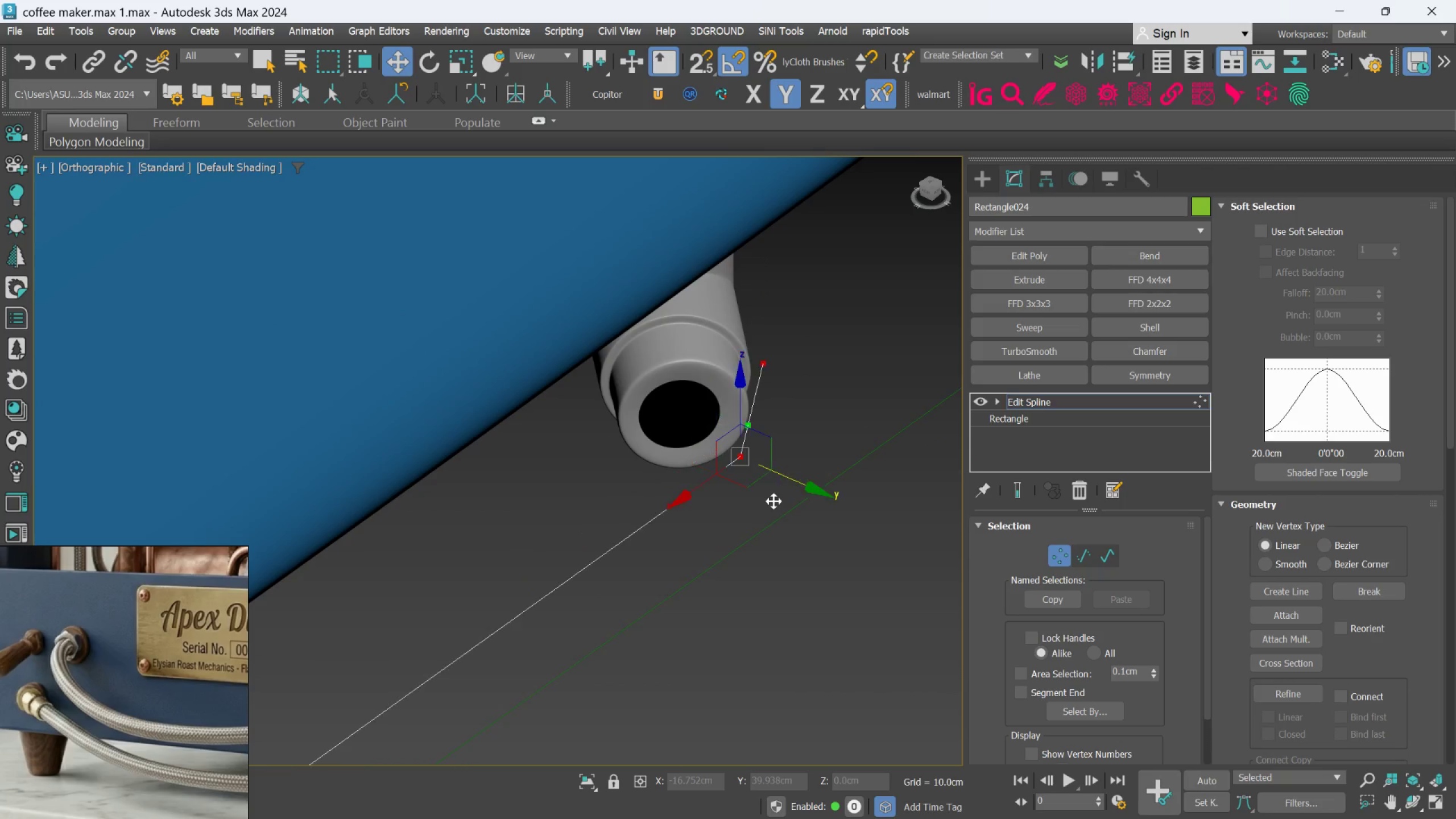 
scroll: coordinate [862, 433], scroll_direction: down, amount: 5.0
 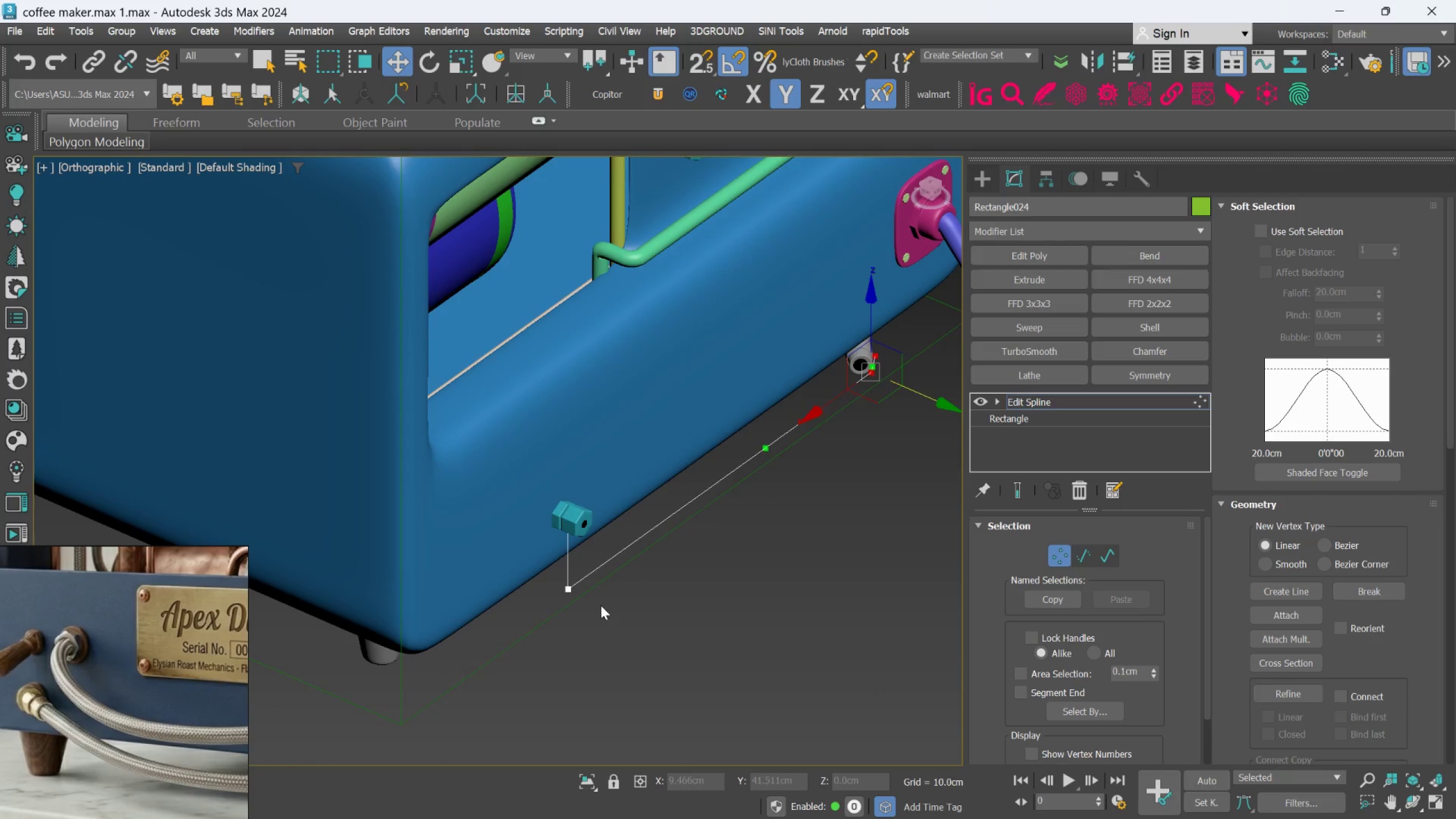 
hold_key(key=ControlLeft, duration=0.74)
left_click_drag(start_coordinate=[577, 598], to_coordinate=[531, 570])
 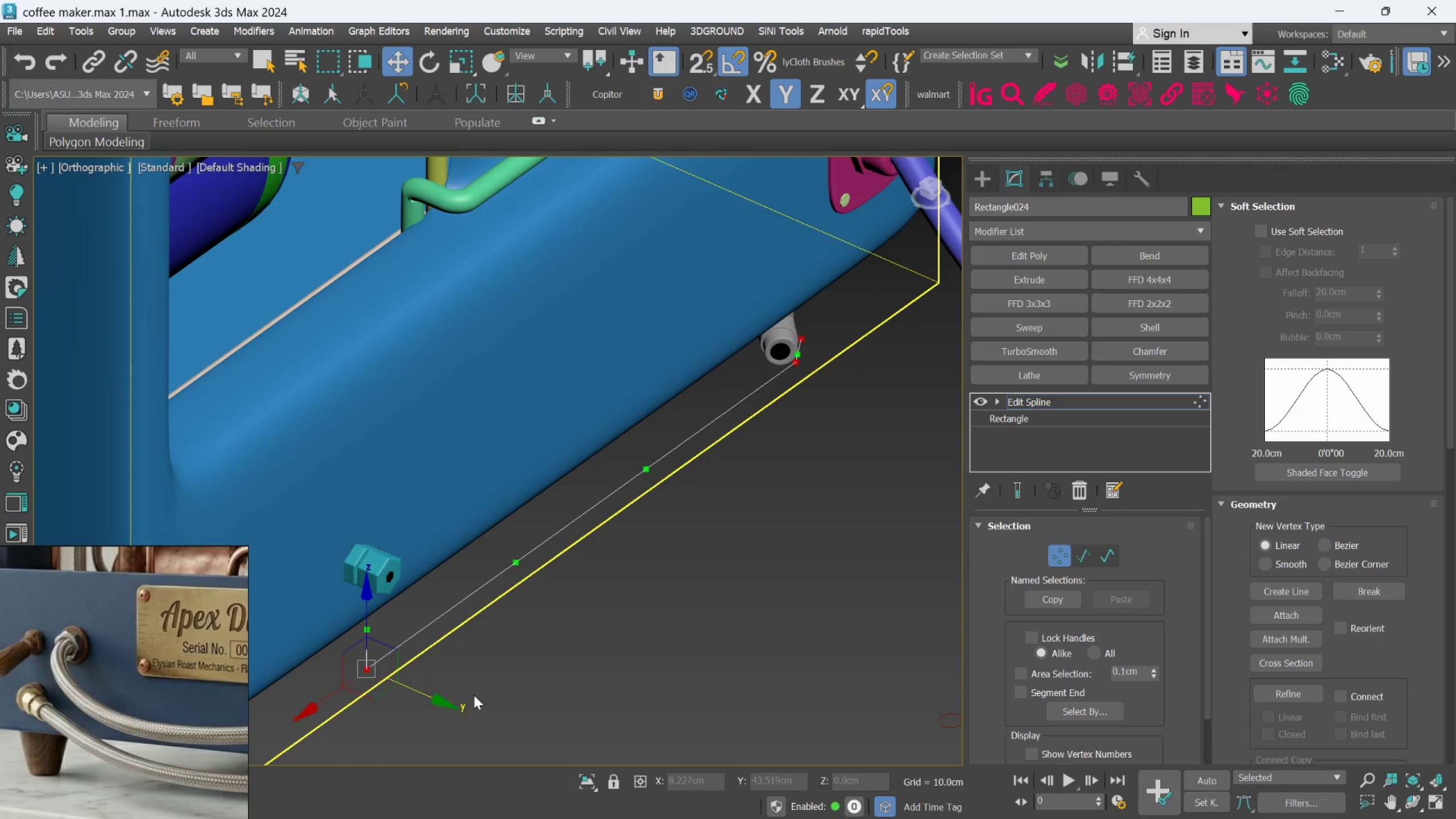 
scroll: coordinate [601, 608], scroll_direction: up, amount: 1.0
 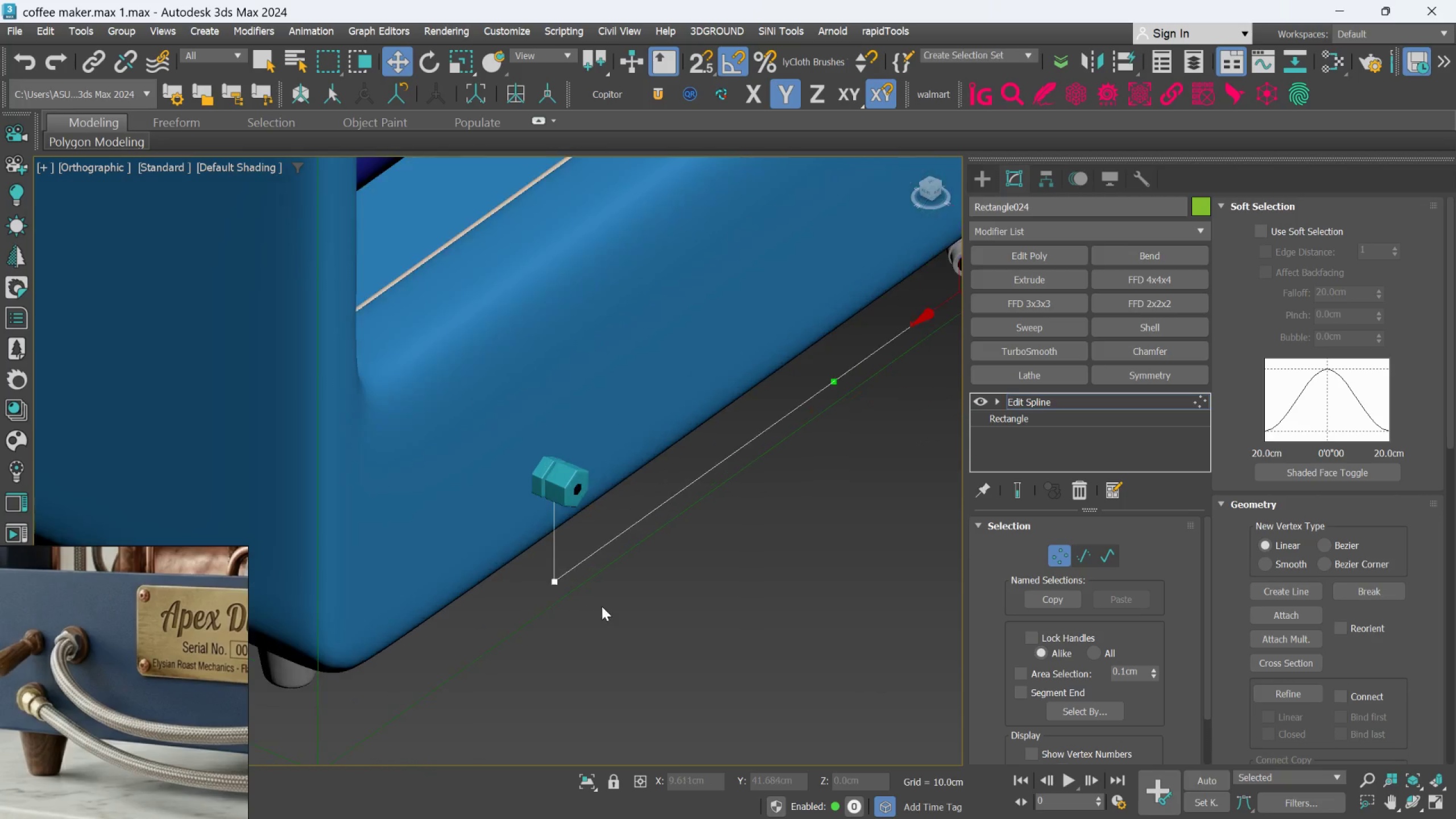 
left_click_drag(start_coordinate=[444, 705], to_coordinate=[428, 697])
 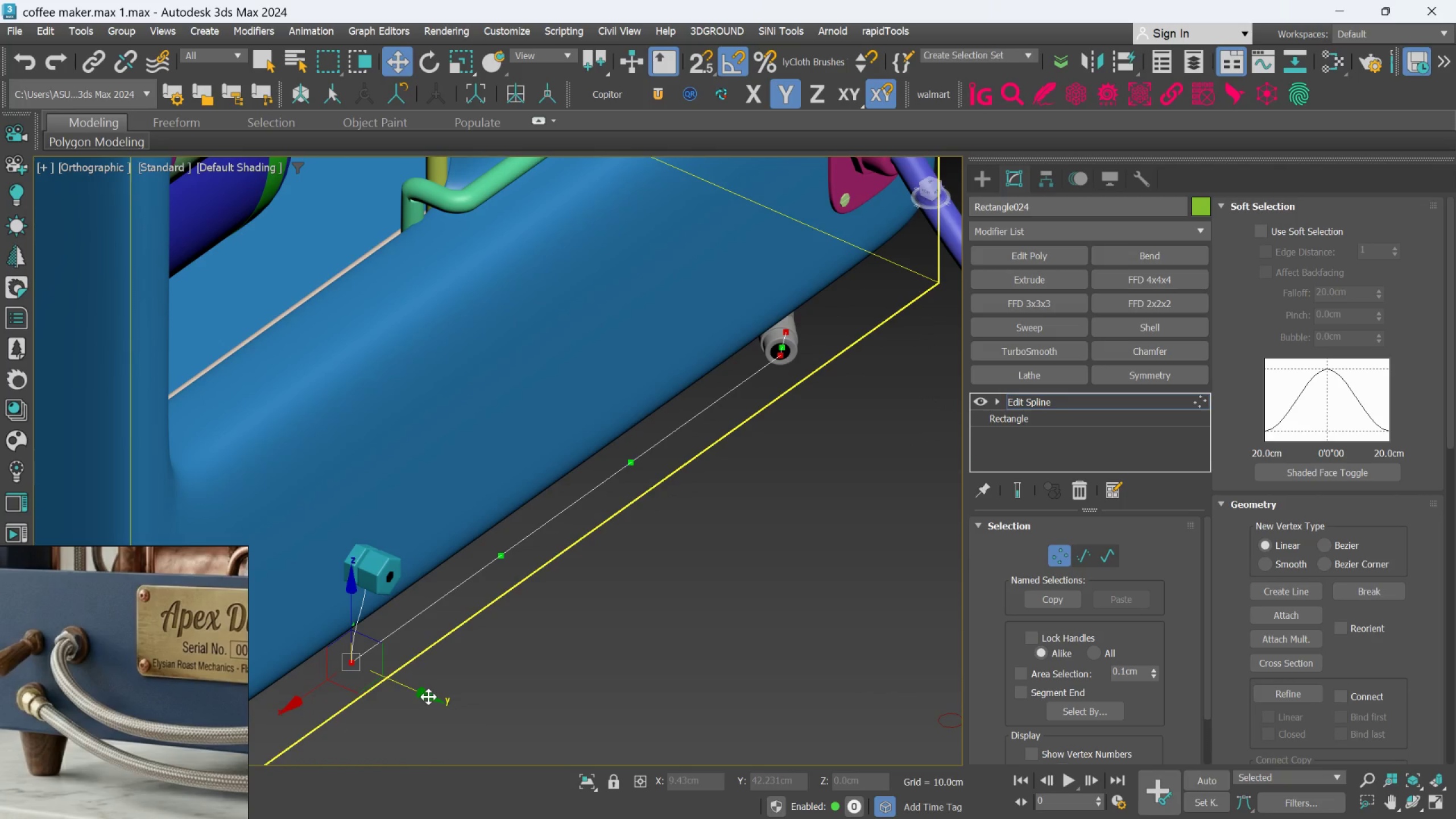 
key(Control+Z)
 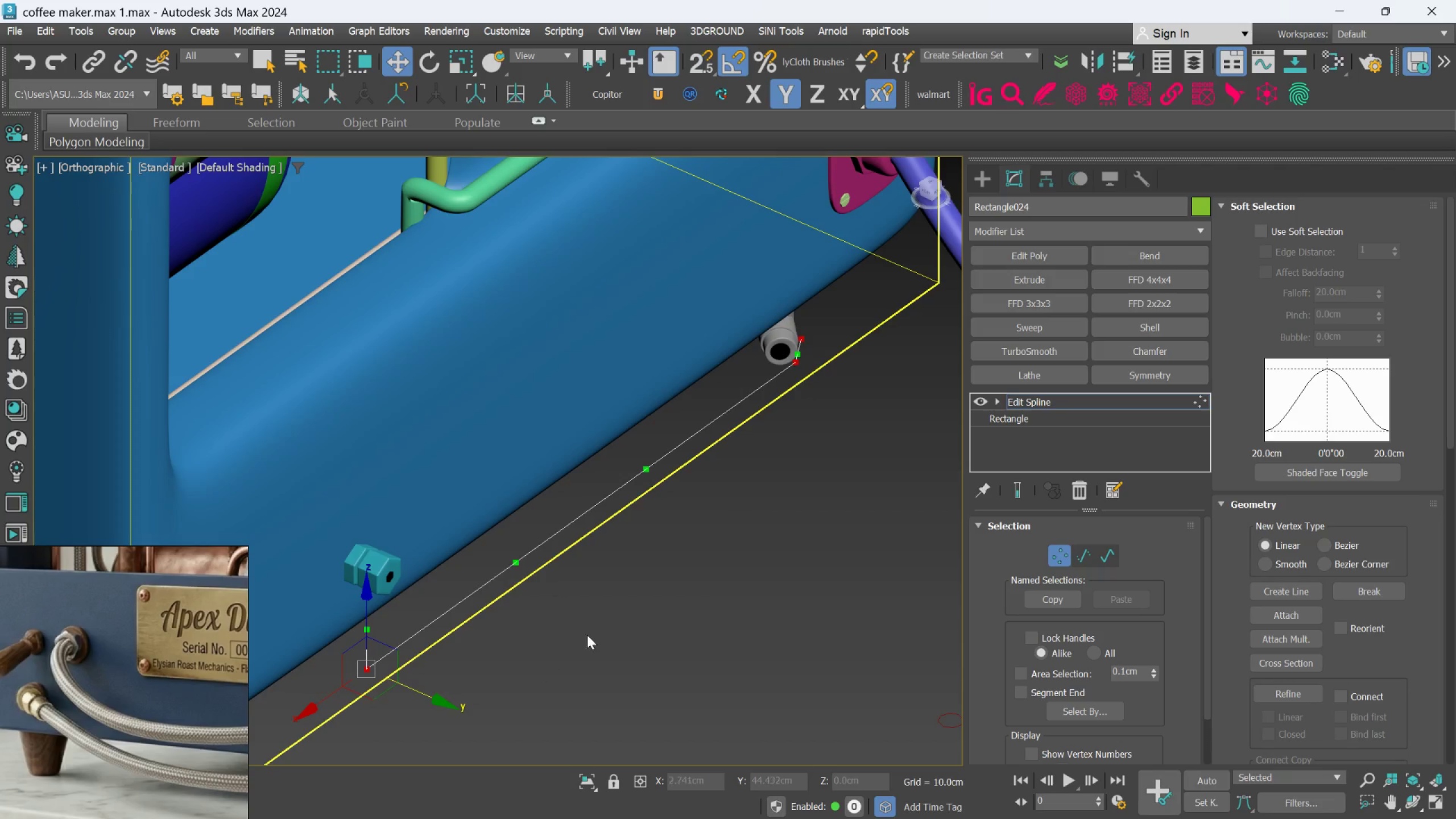 
left_click([665, 597])
 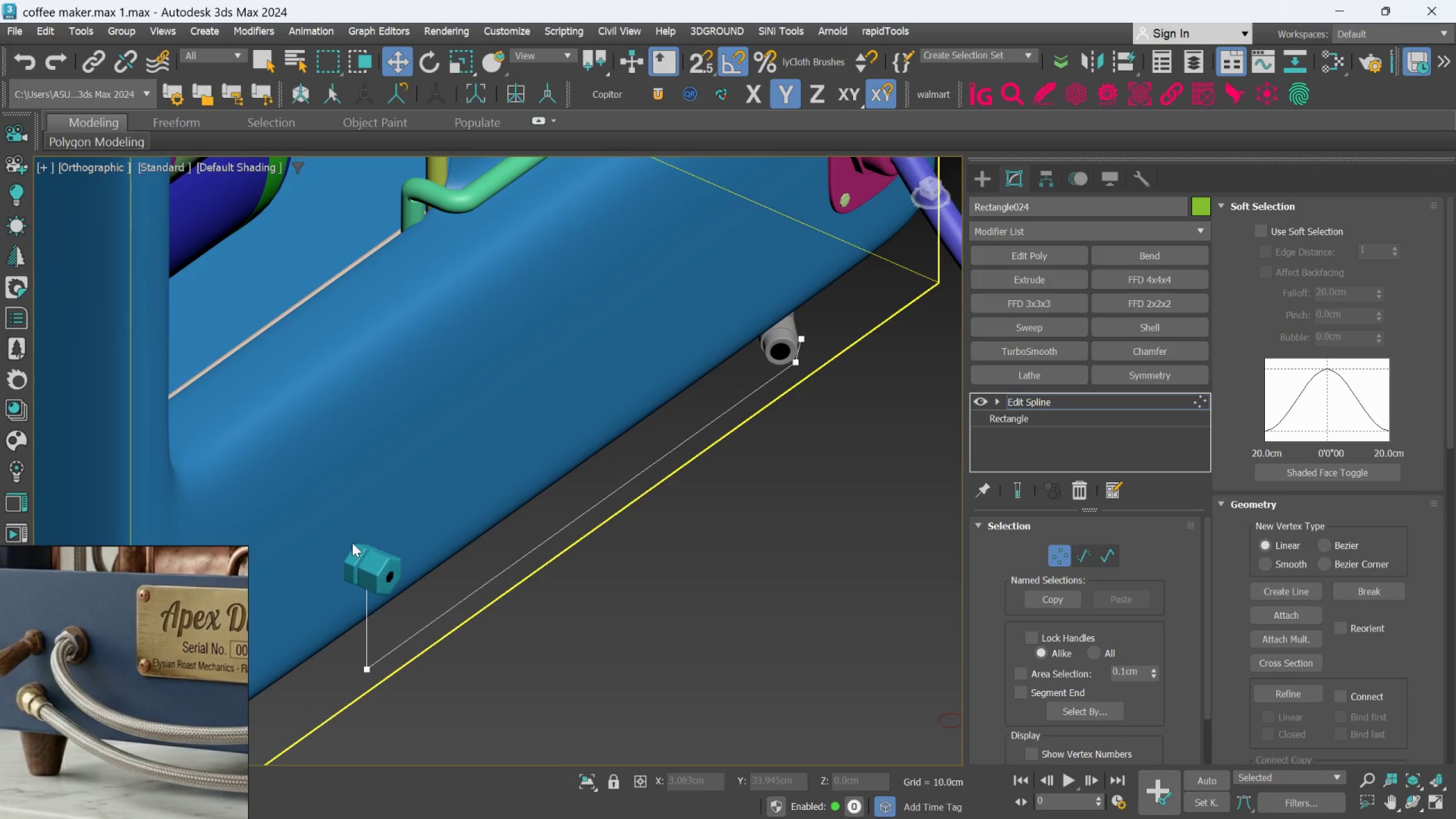 
left_click_drag(start_coordinate=[332, 536], to_coordinate=[500, 551])
 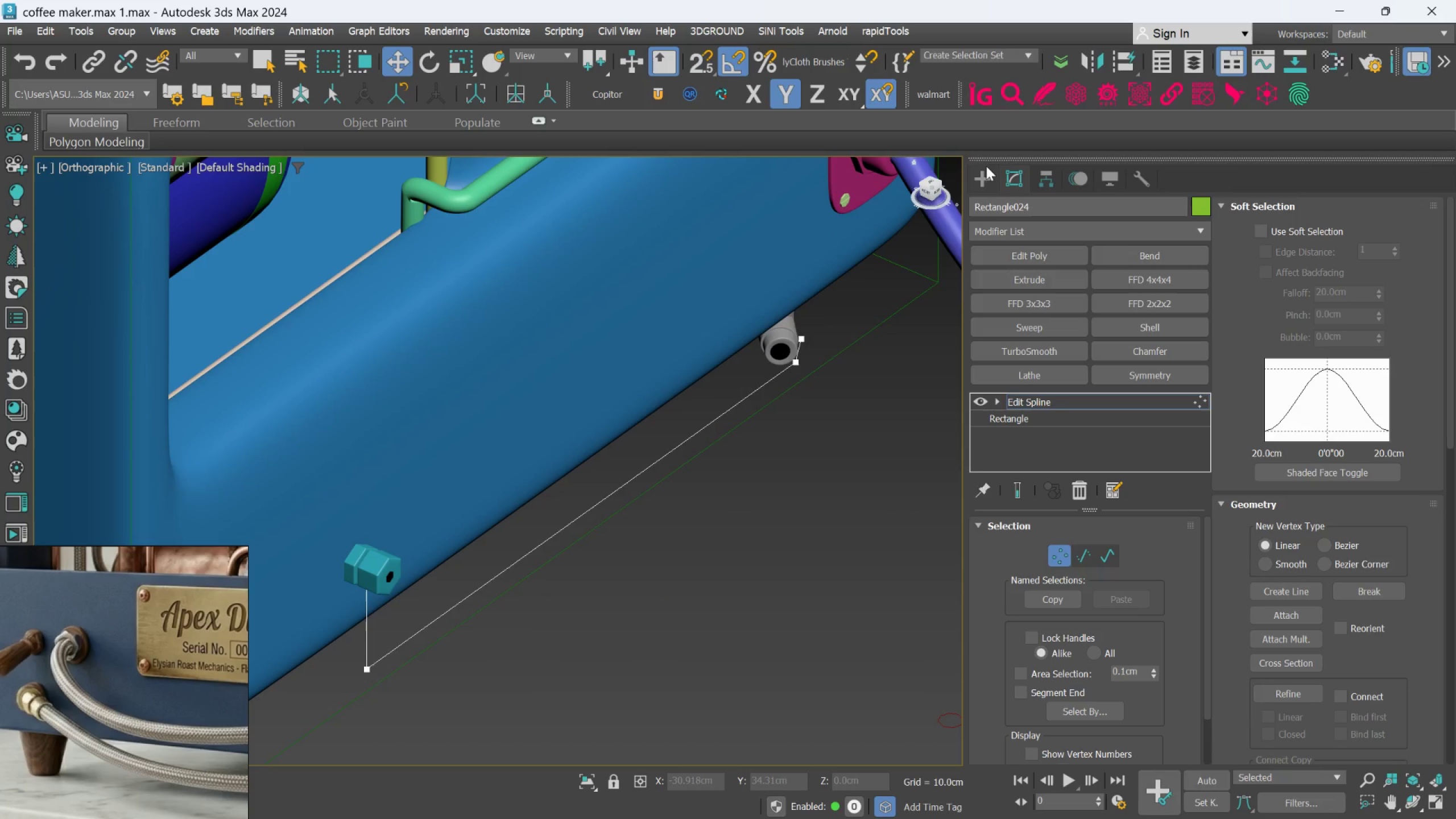 
left_click([987, 170])
 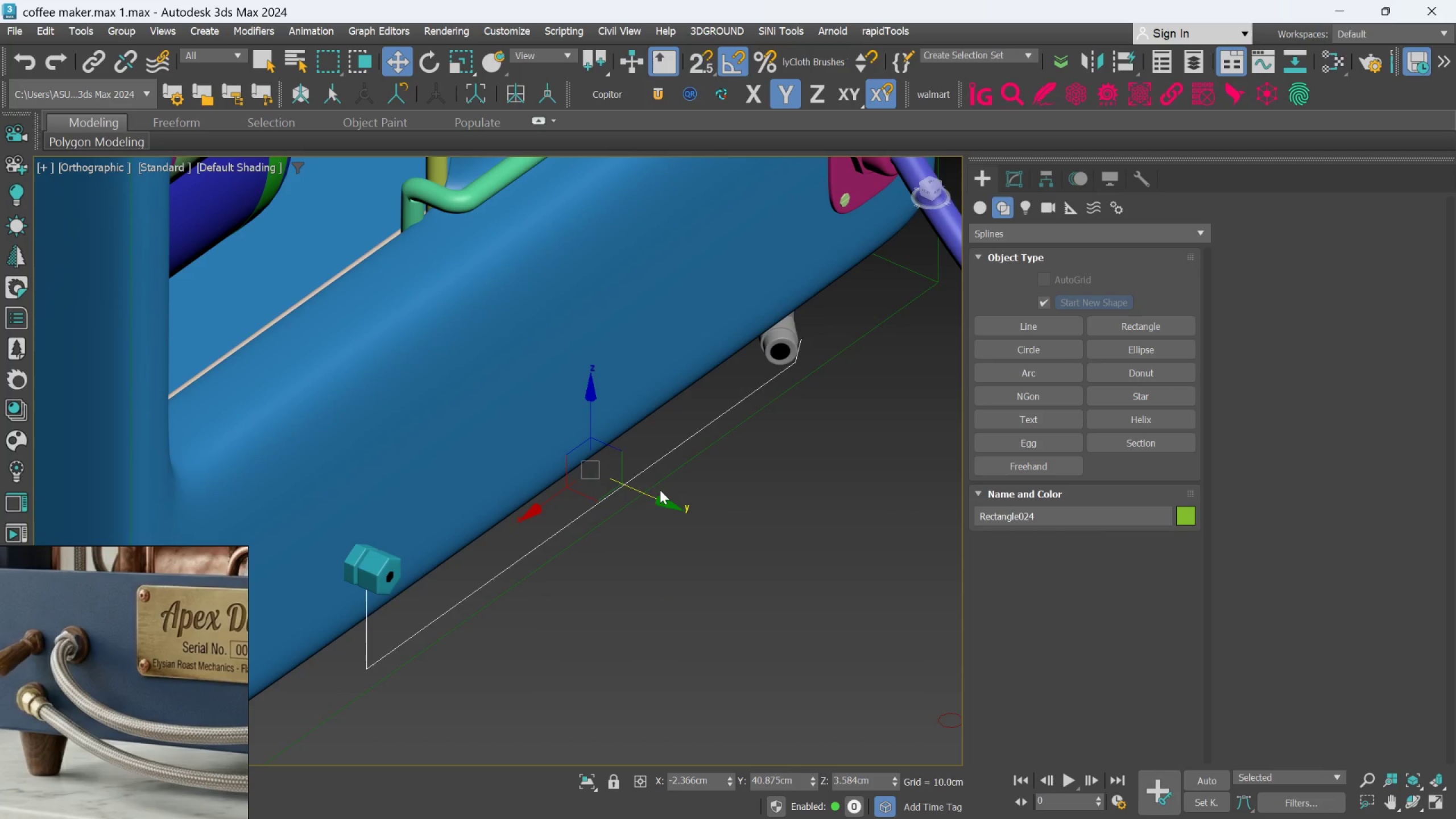 
left_click_drag(start_coordinate=[650, 495], to_coordinate=[639, 485])
 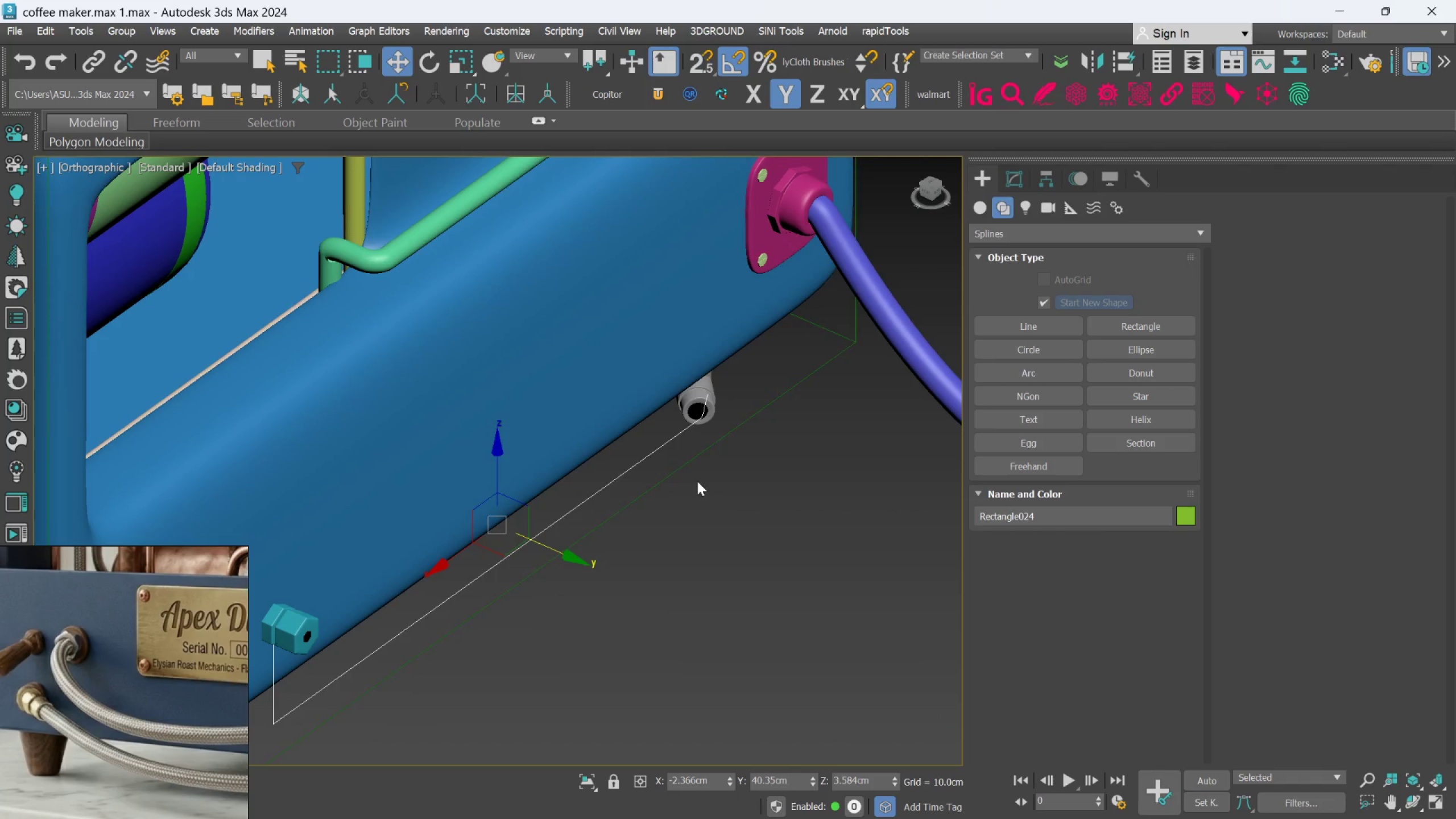 
scroll: coordinate [691, 368], scroll_direction: up, amount: 2.0
 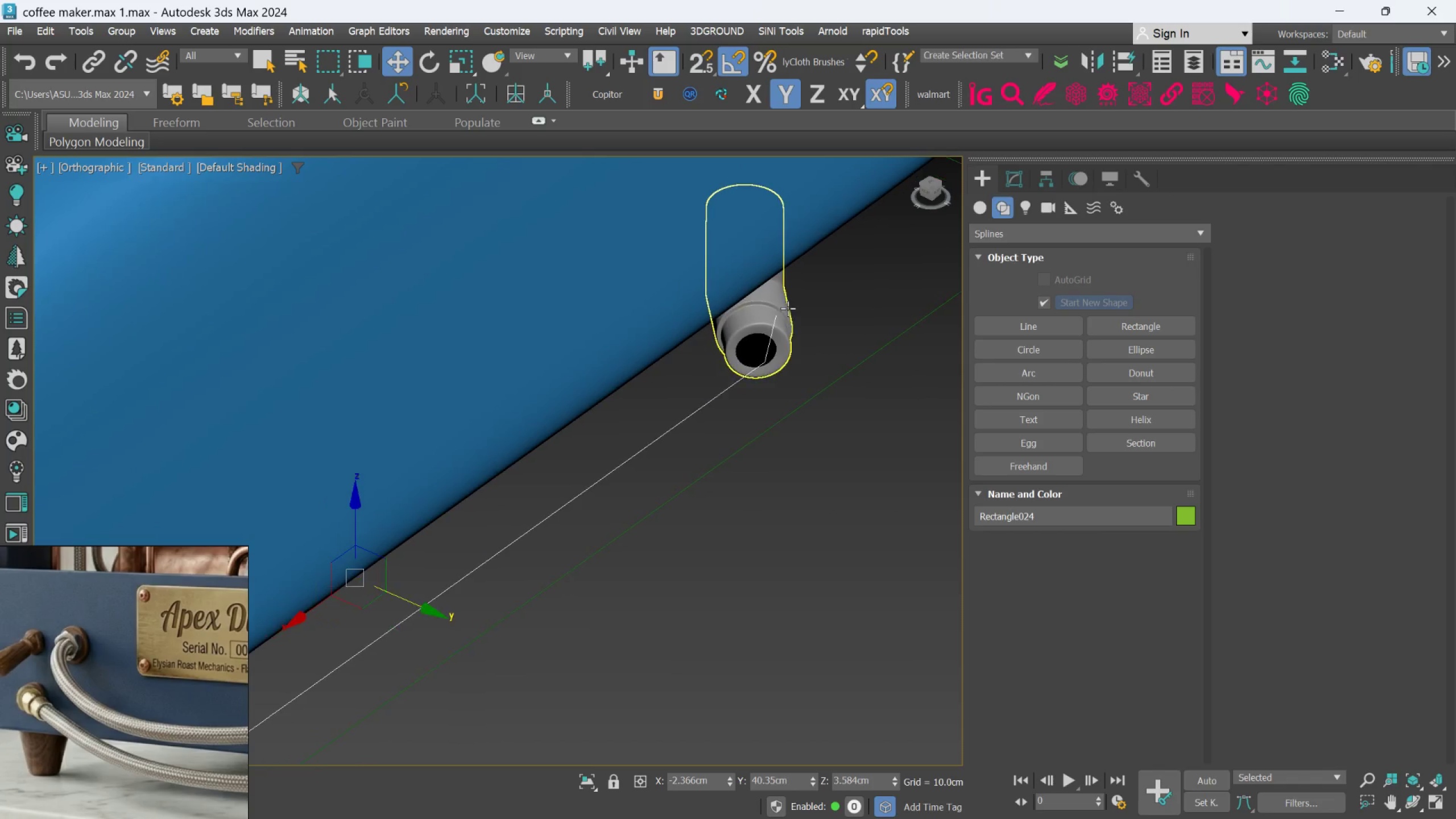 
scroll: coordinate [831, 321], scroll_direction: down, amount: 3.0
 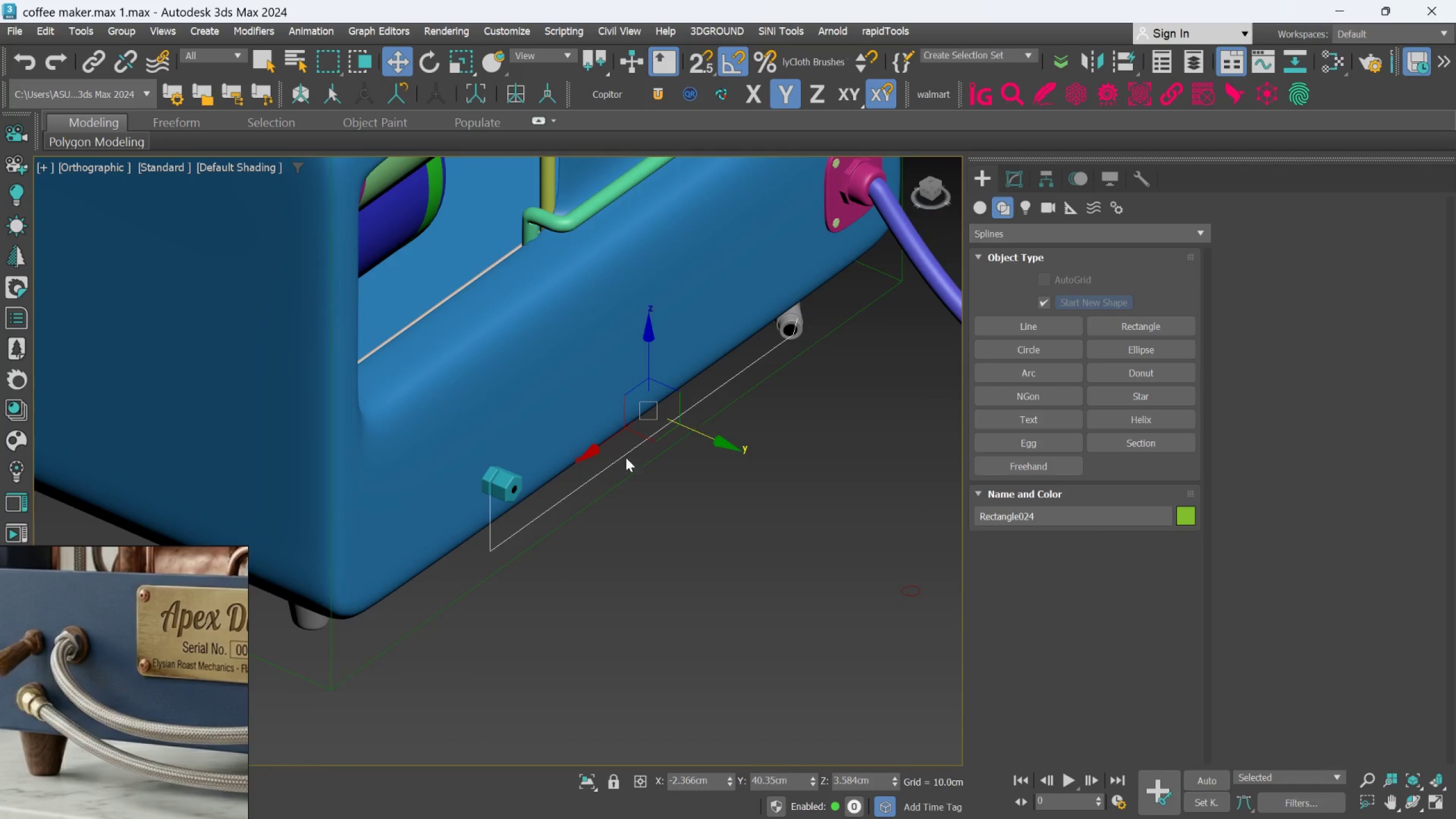 
scroll: coordinate [481, 505], scroll_direction: up, amount: 2.0